 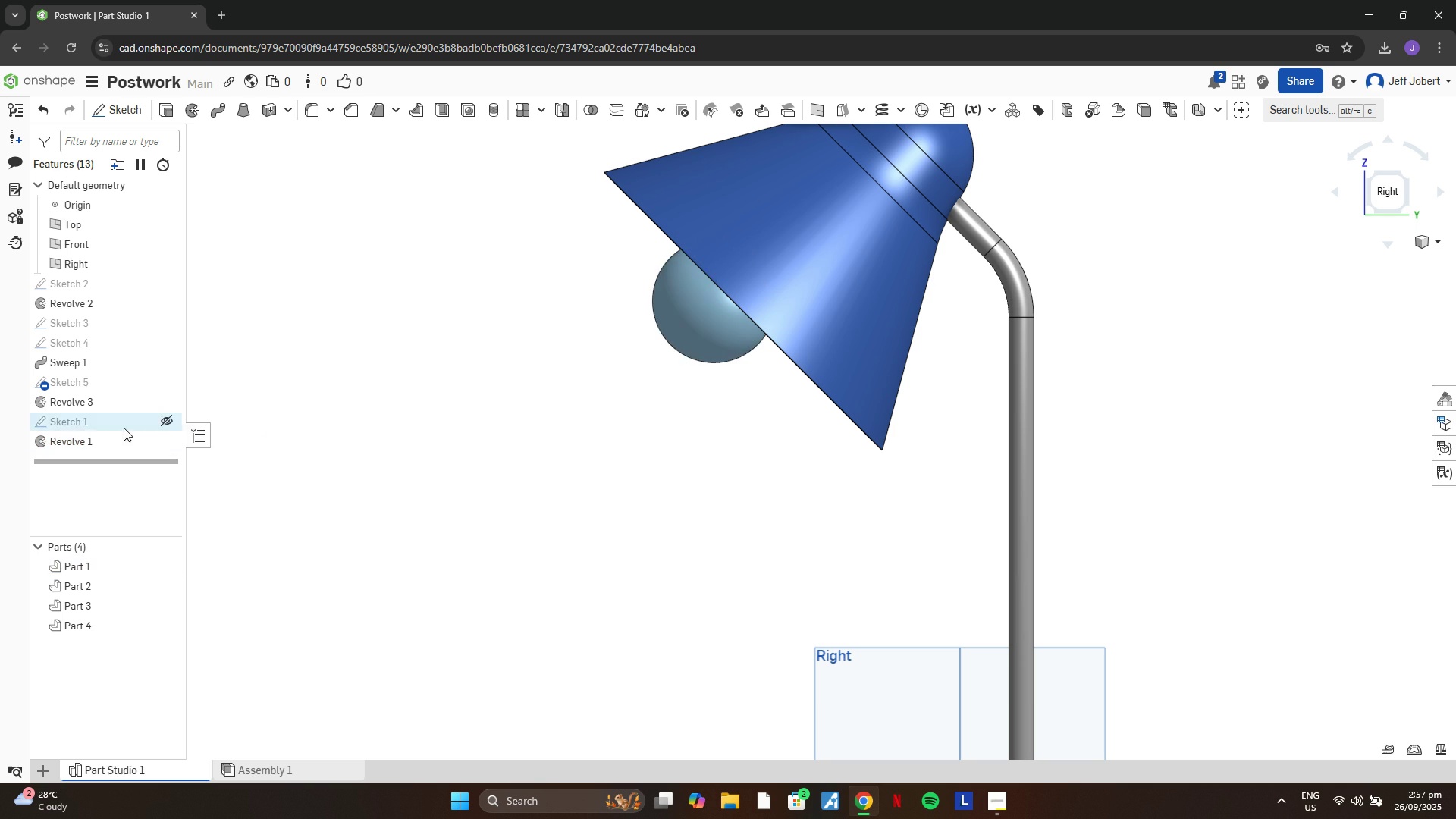 
double_click([99, 428])
 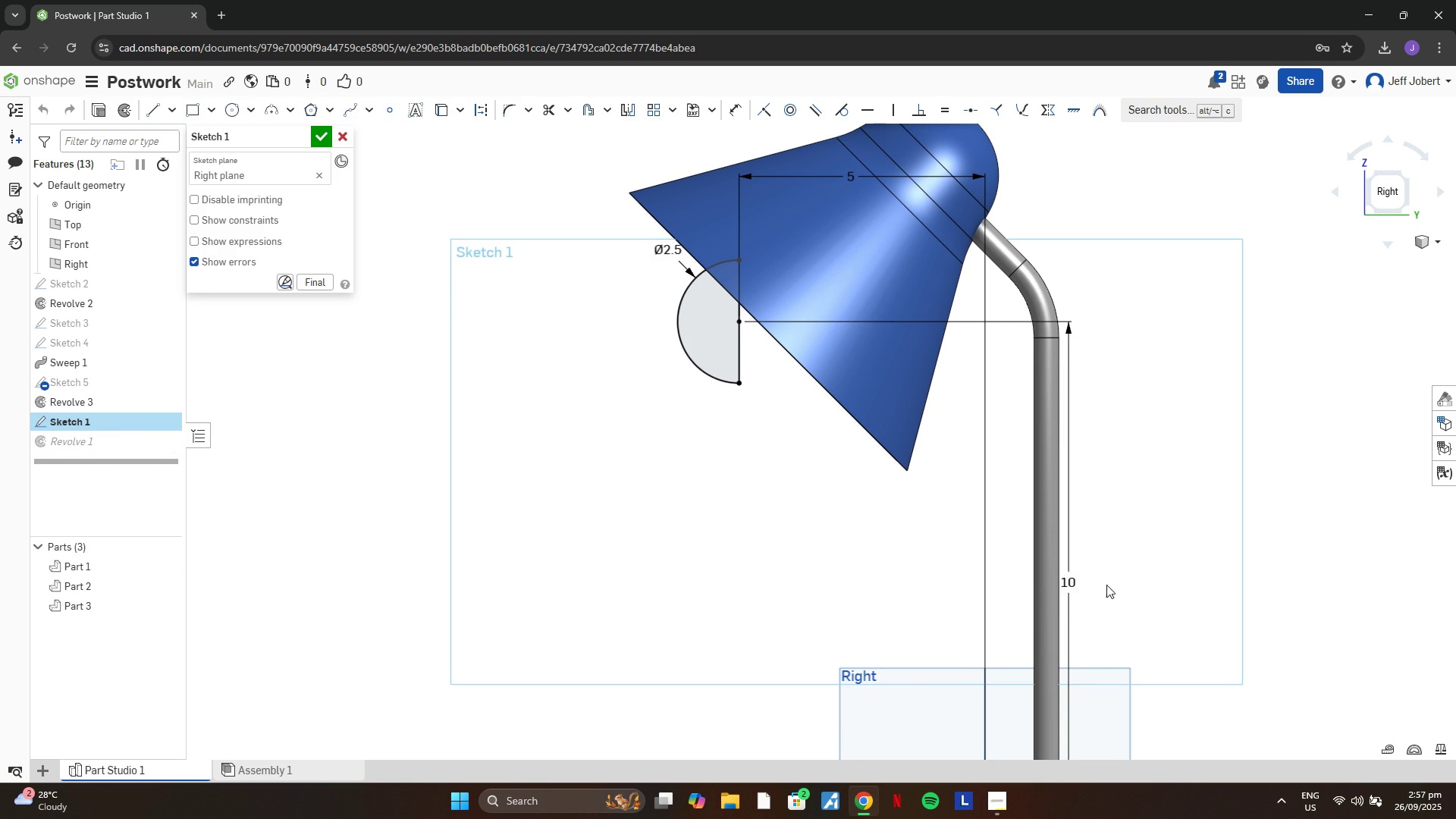 
double_click([1070, 585])
 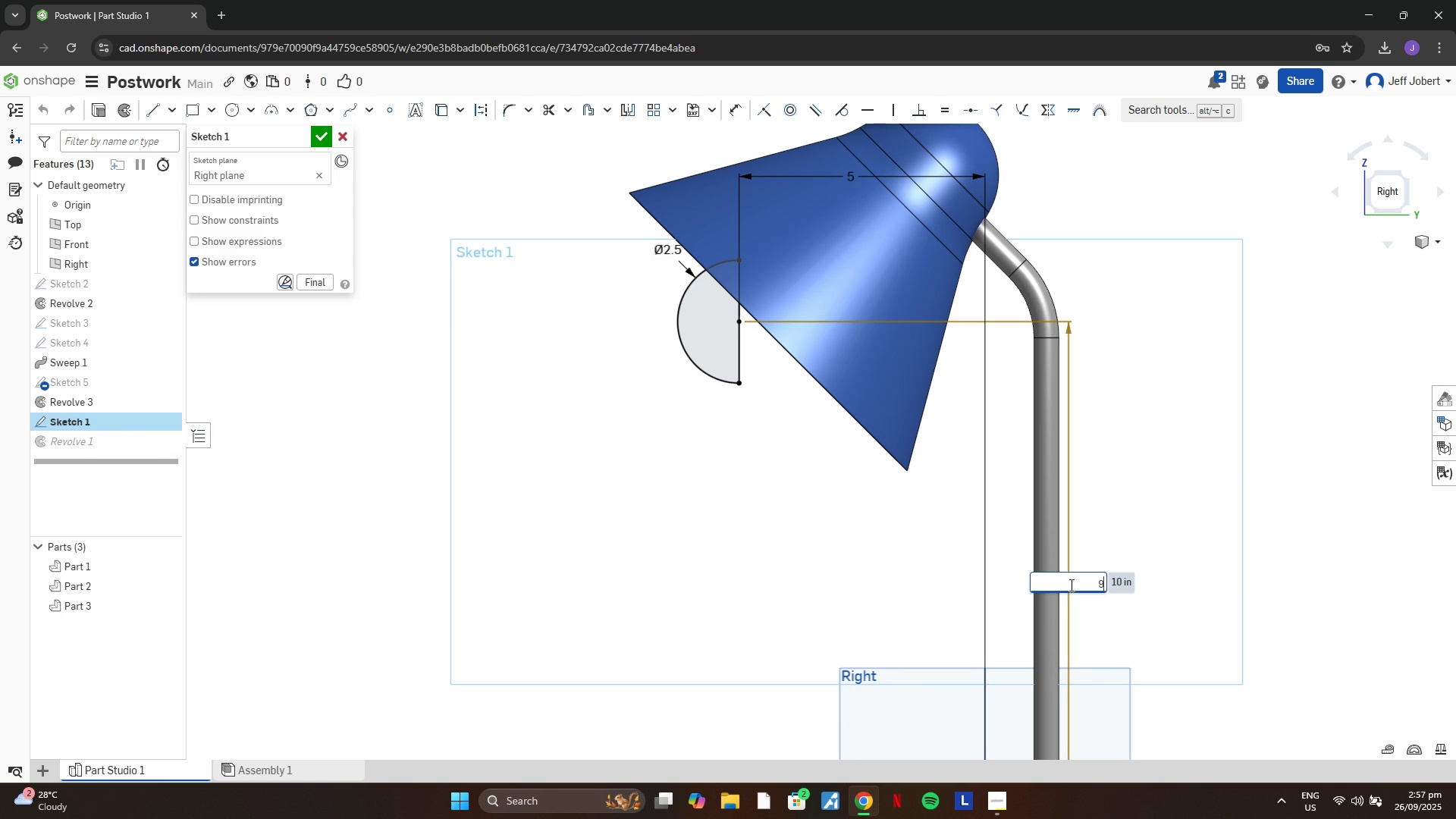 
key(9)
 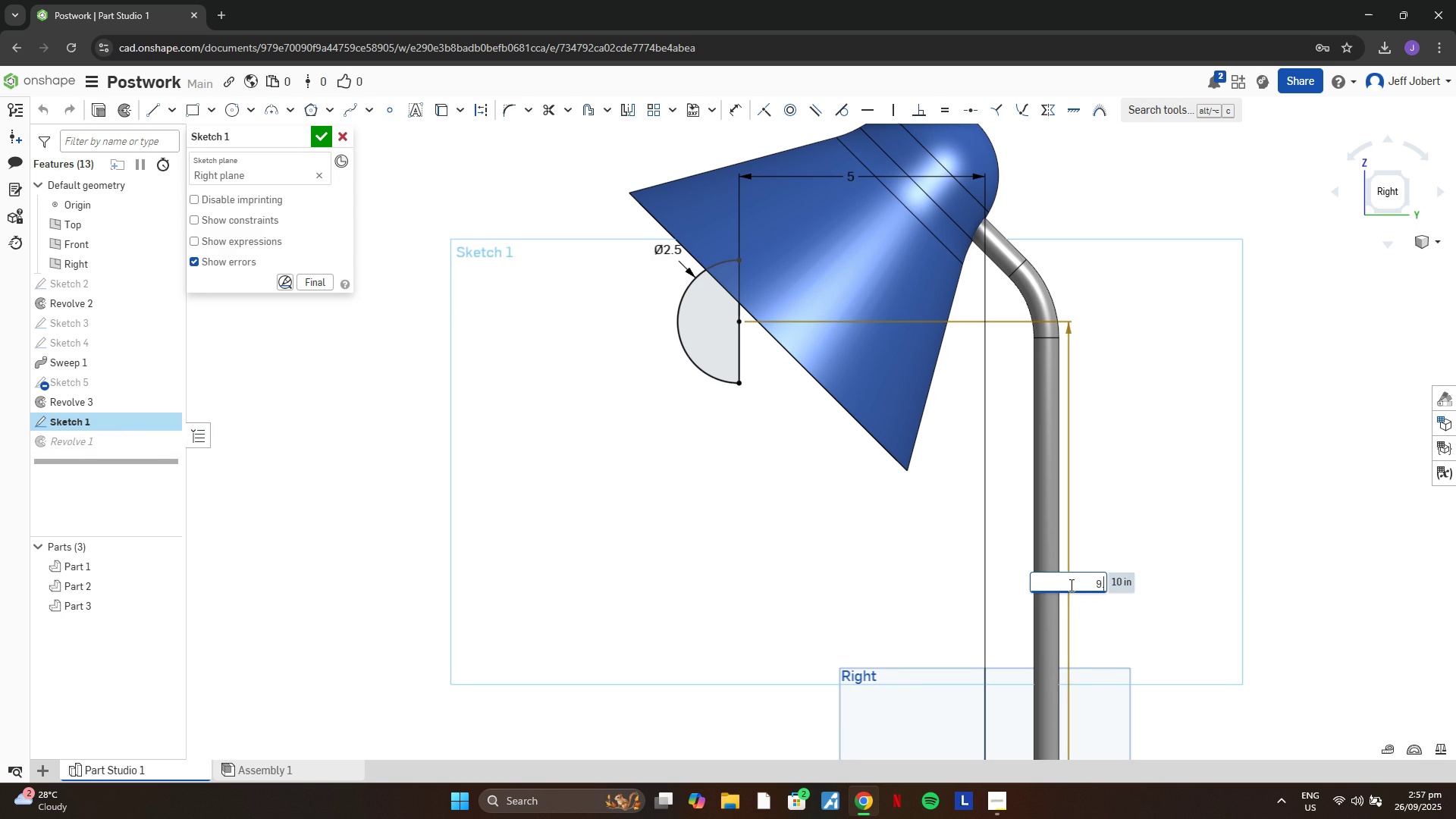 
key(Period)
 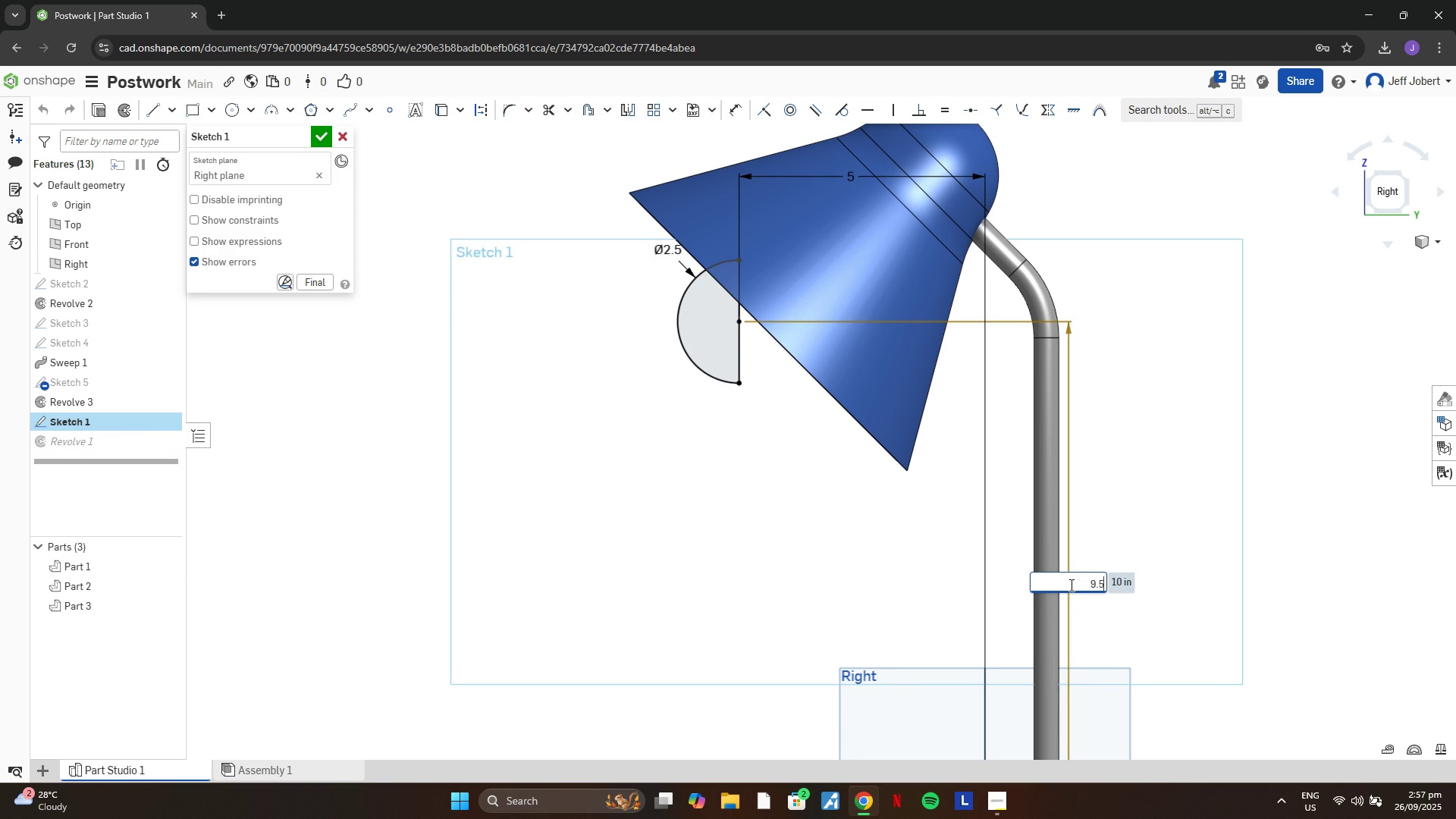 
key(5)
 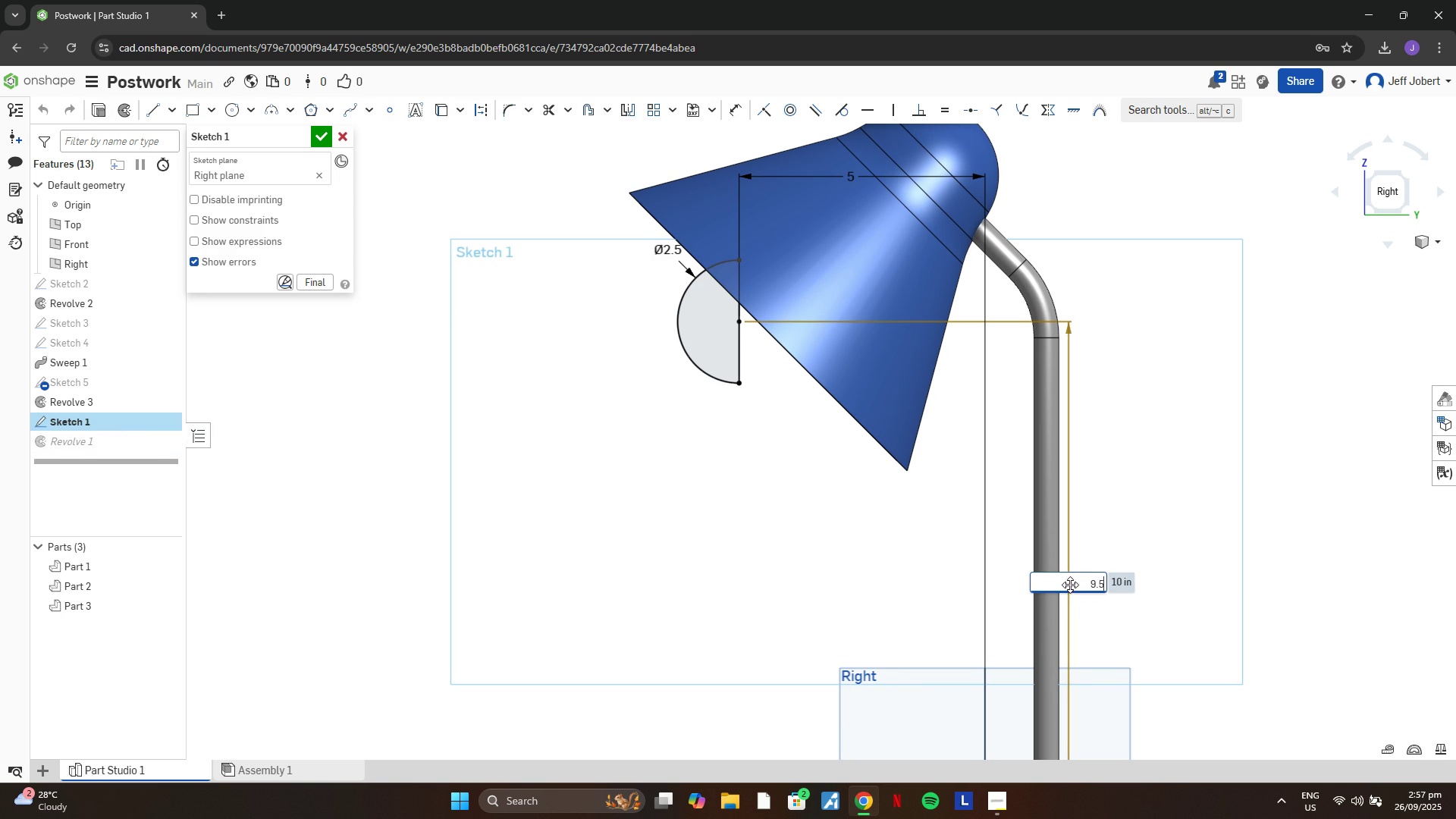 
key(Enter)
 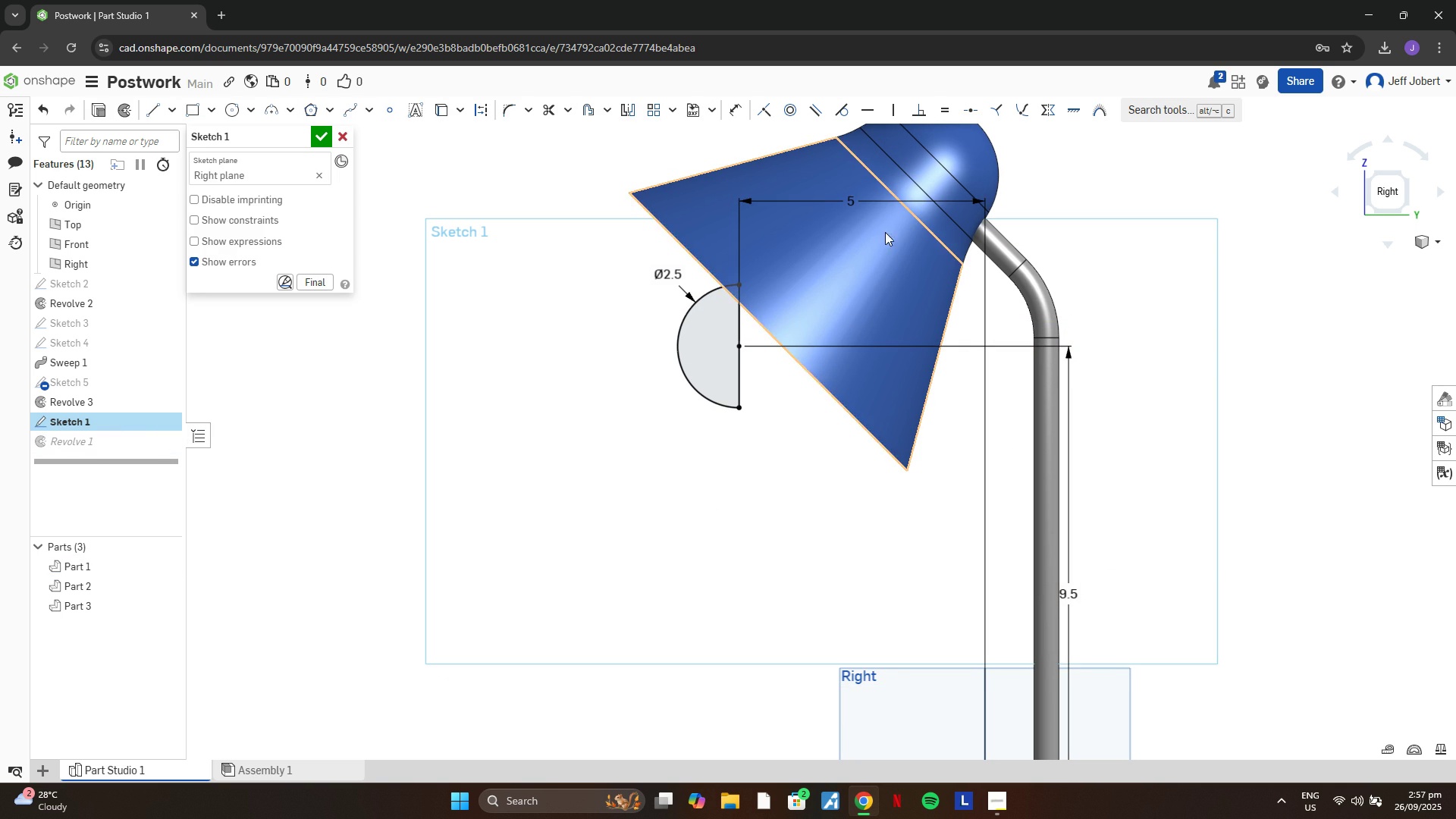 
double_click([851, 208])
 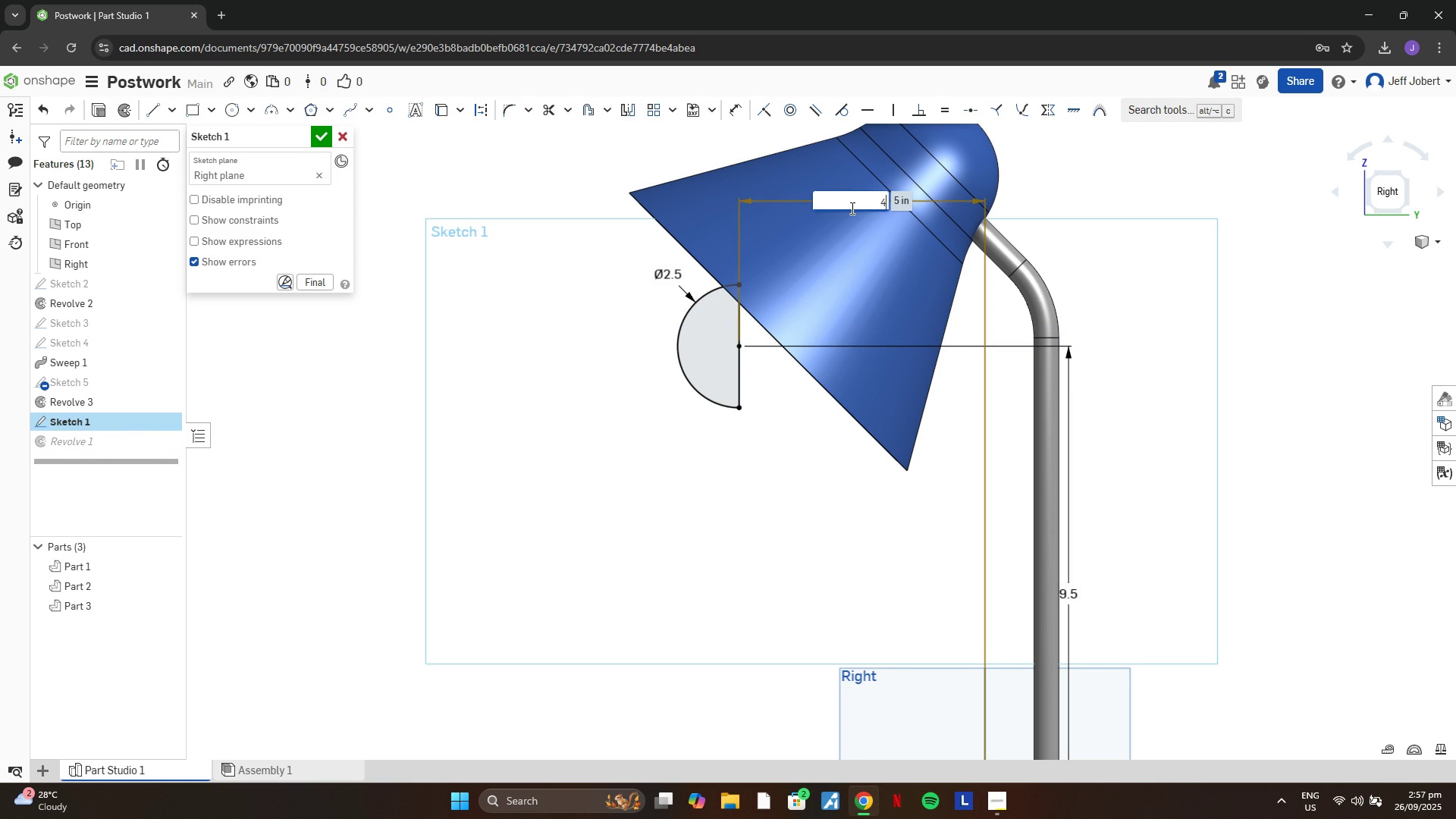 
key(4)
 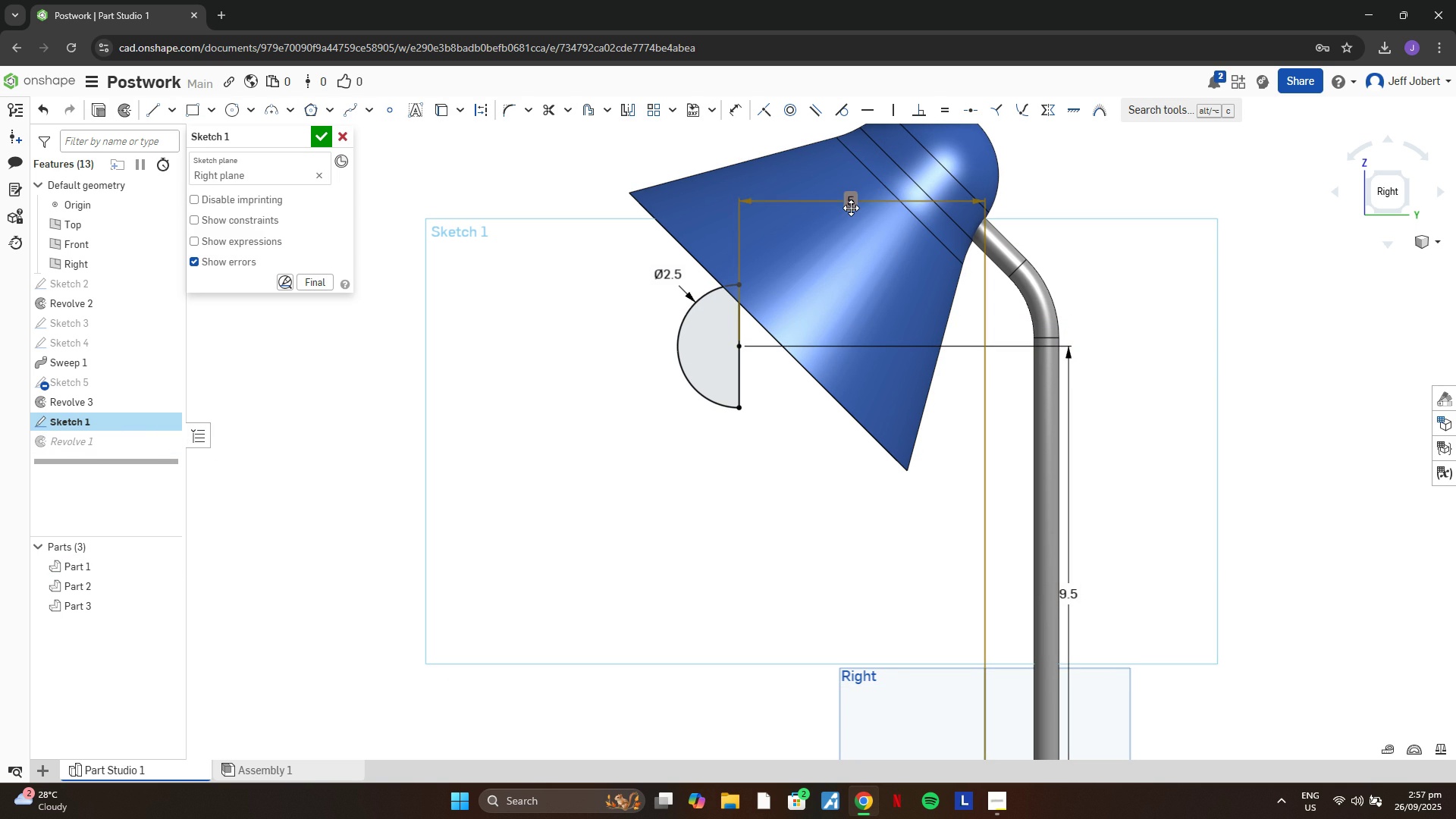 
key(Enter)
 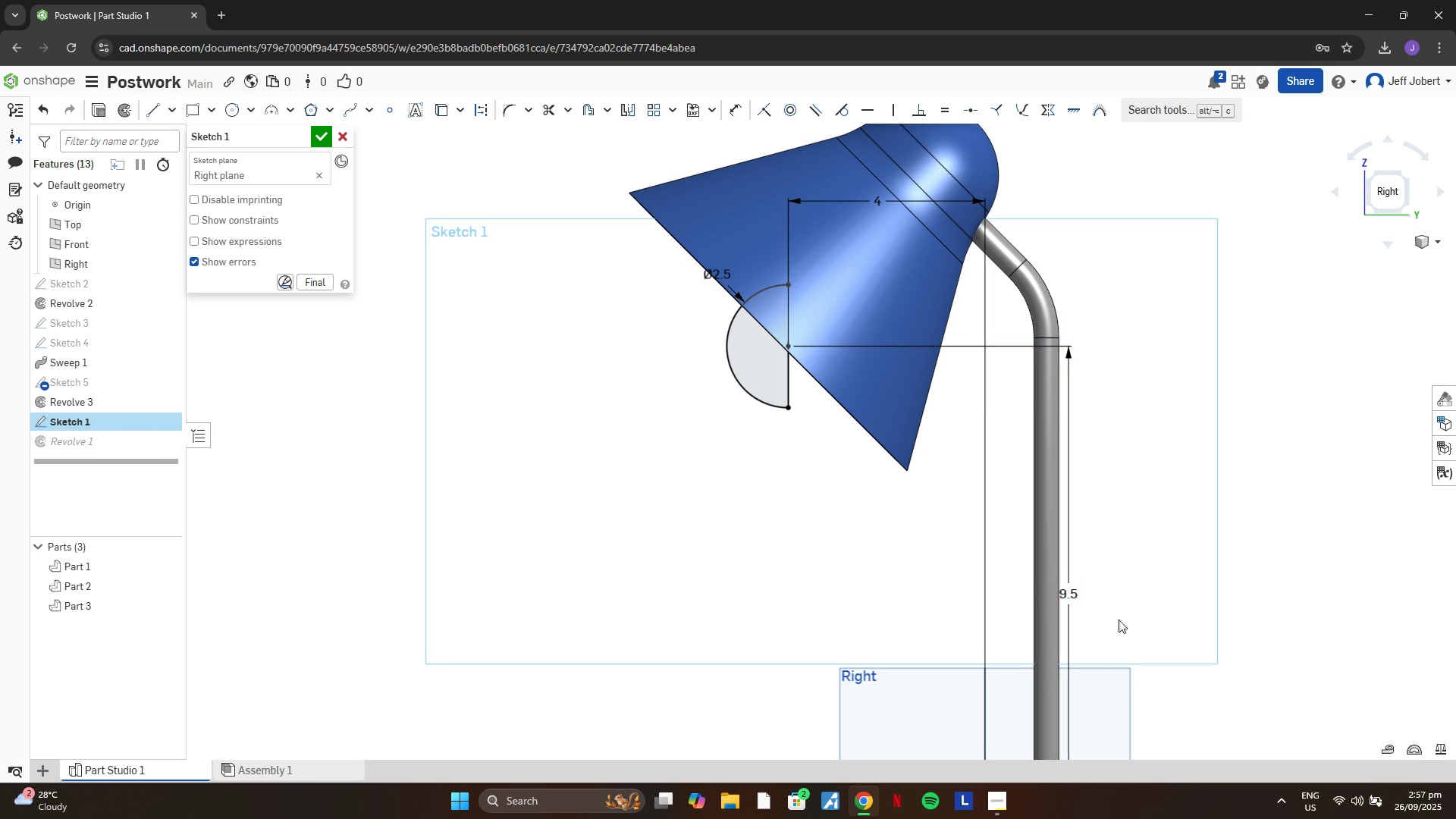 
double_click([1081, 590])
 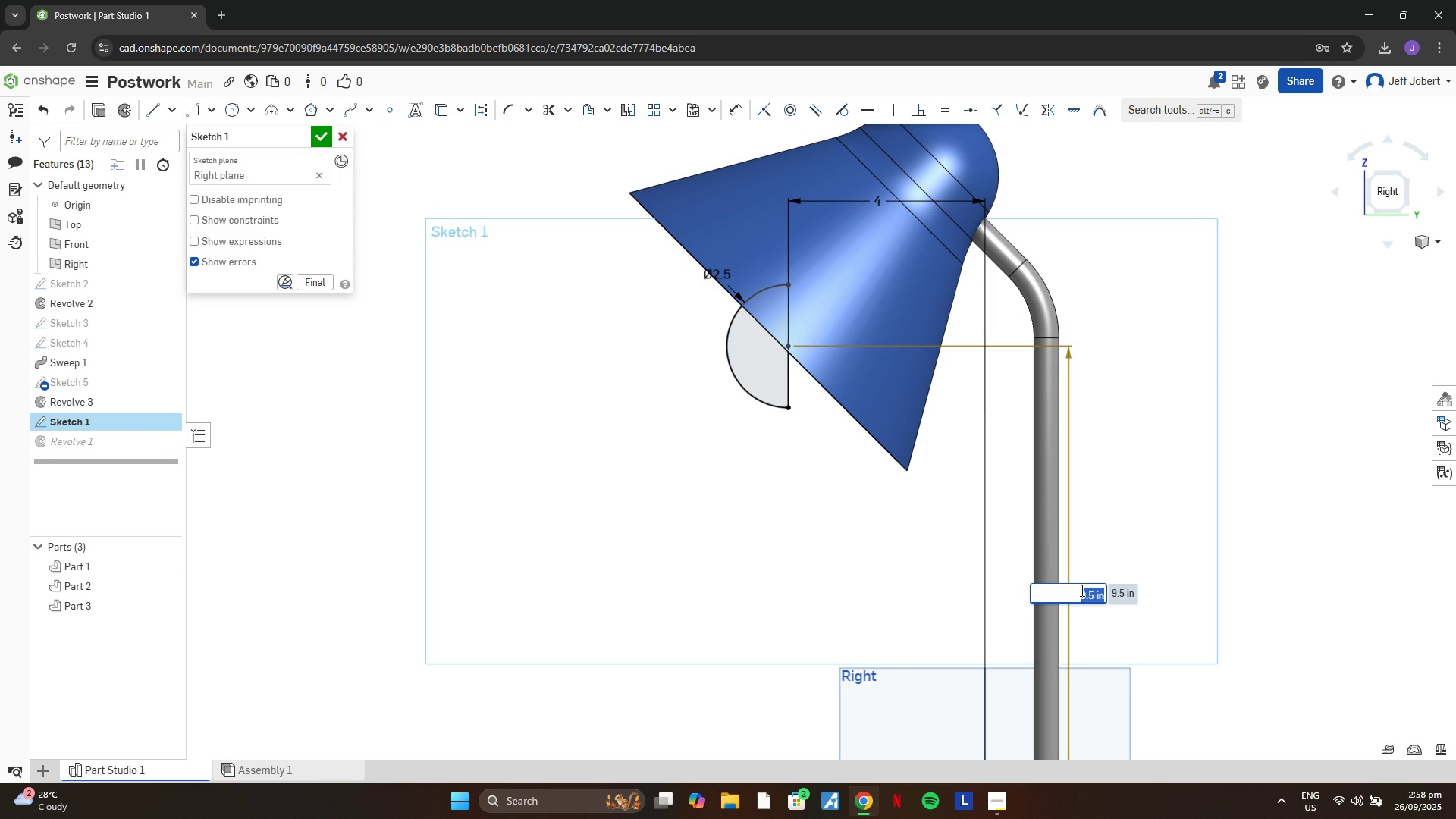 
type(10)
 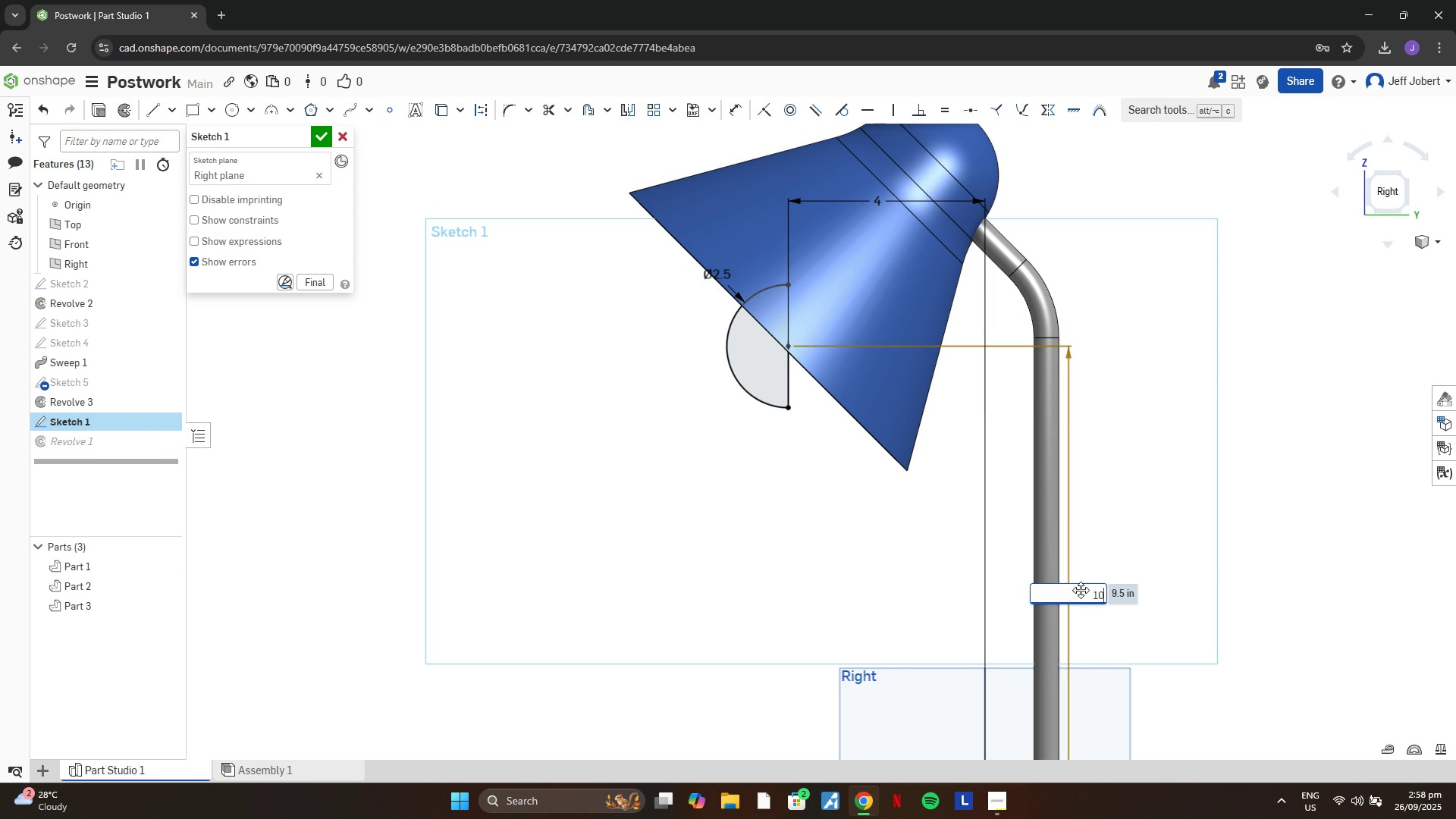 
key(Enter)
 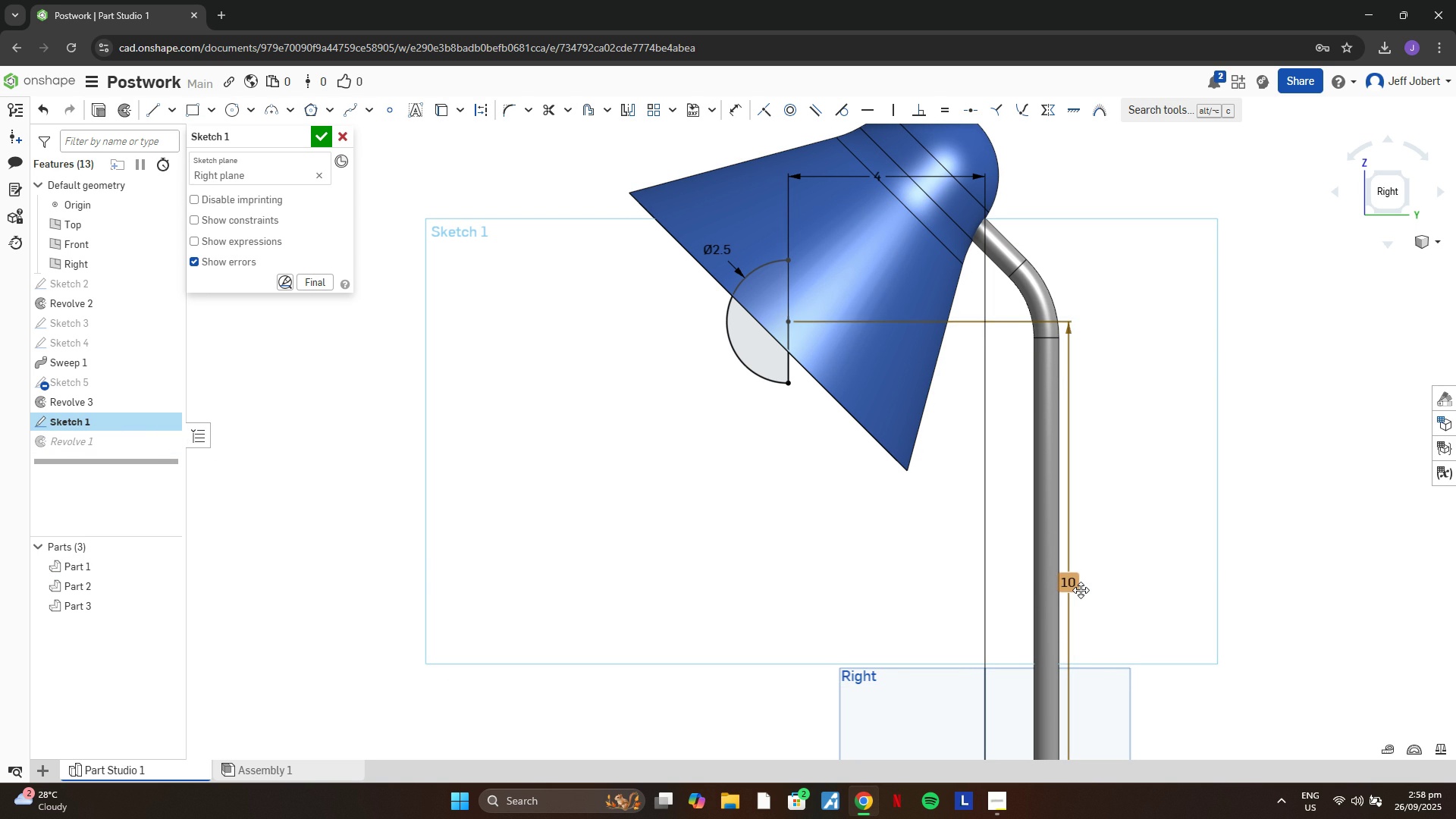 
double_click([1081, 590])
 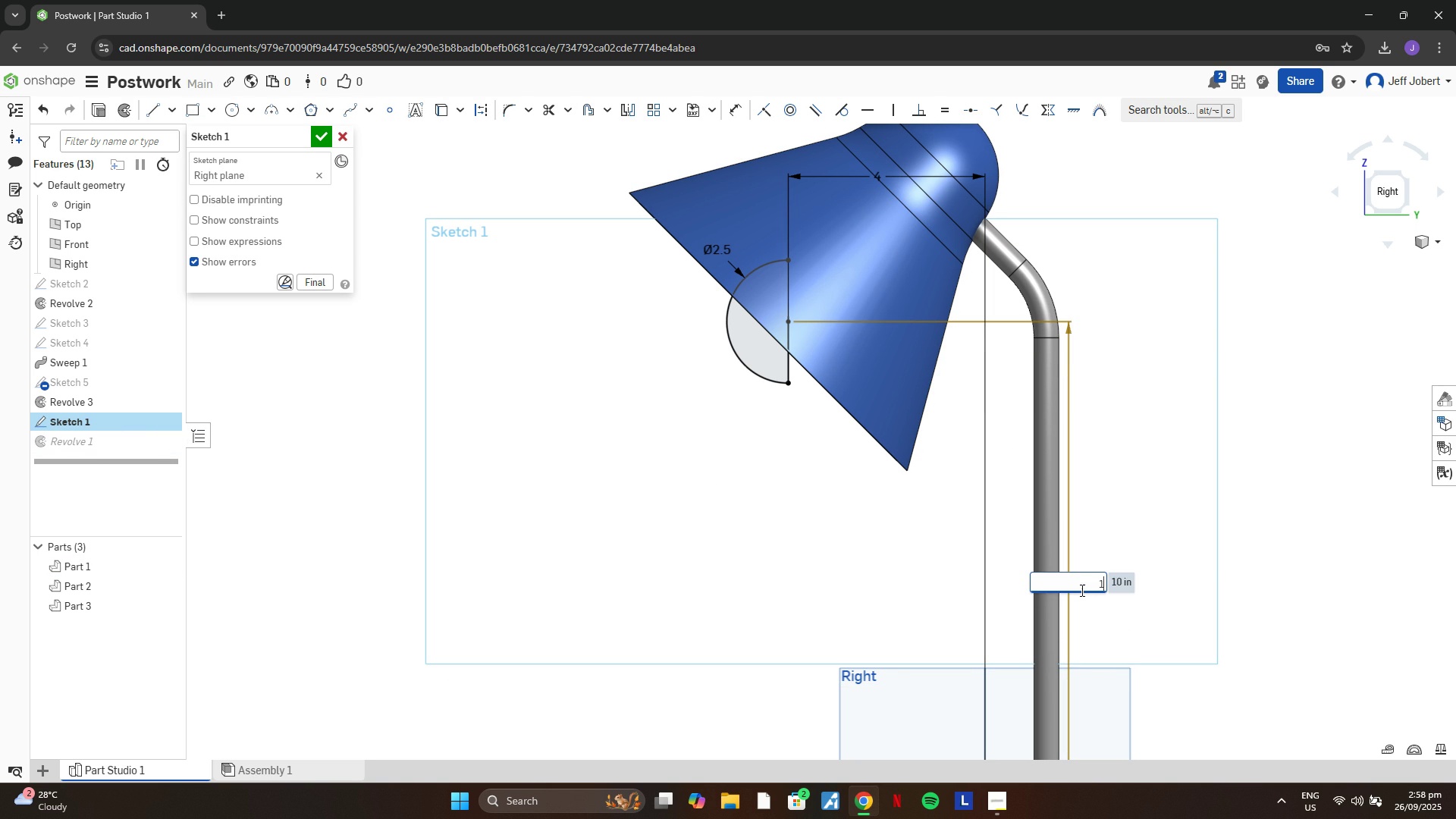 
type(10.5)
 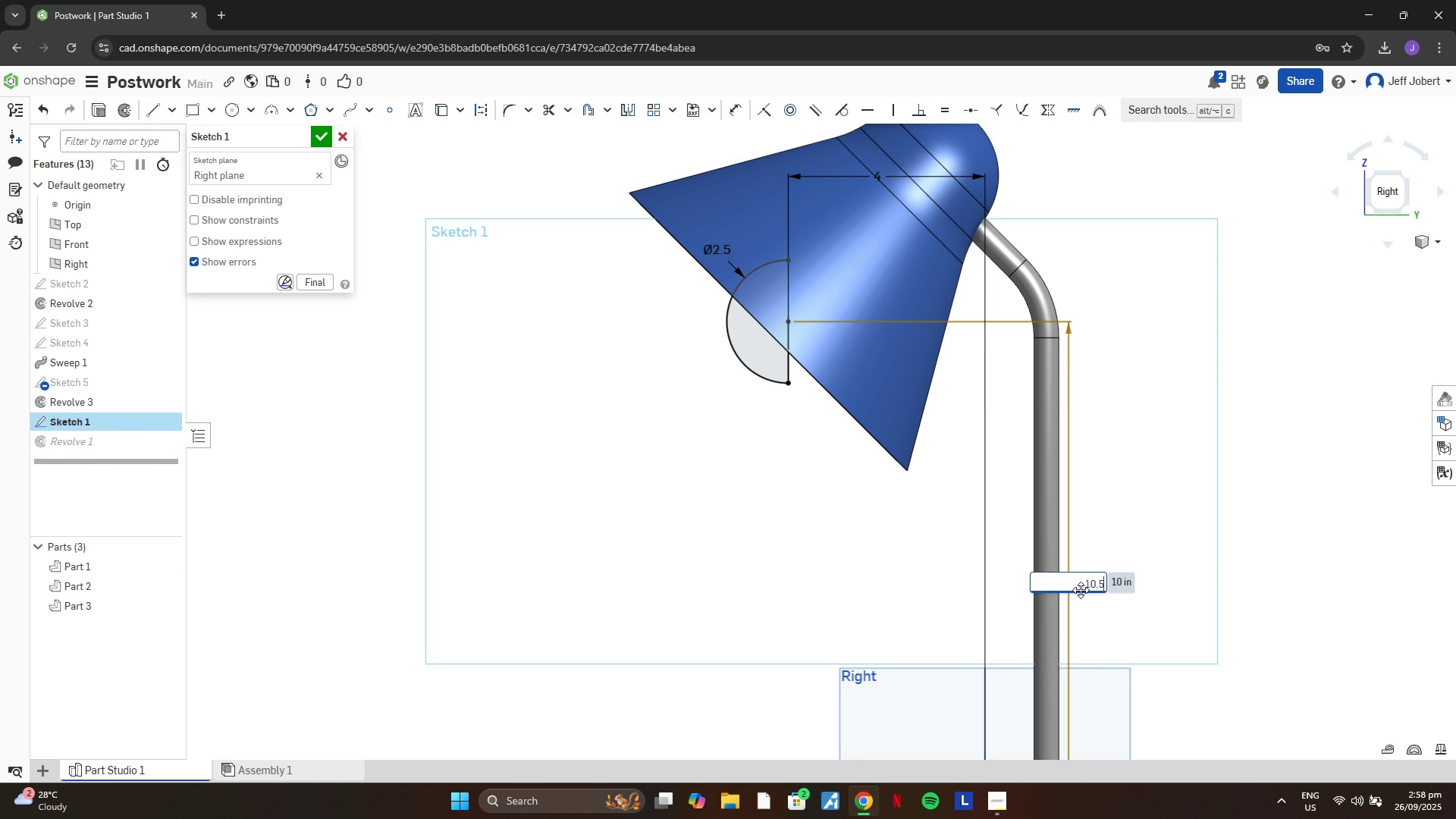 
key(Enter)
 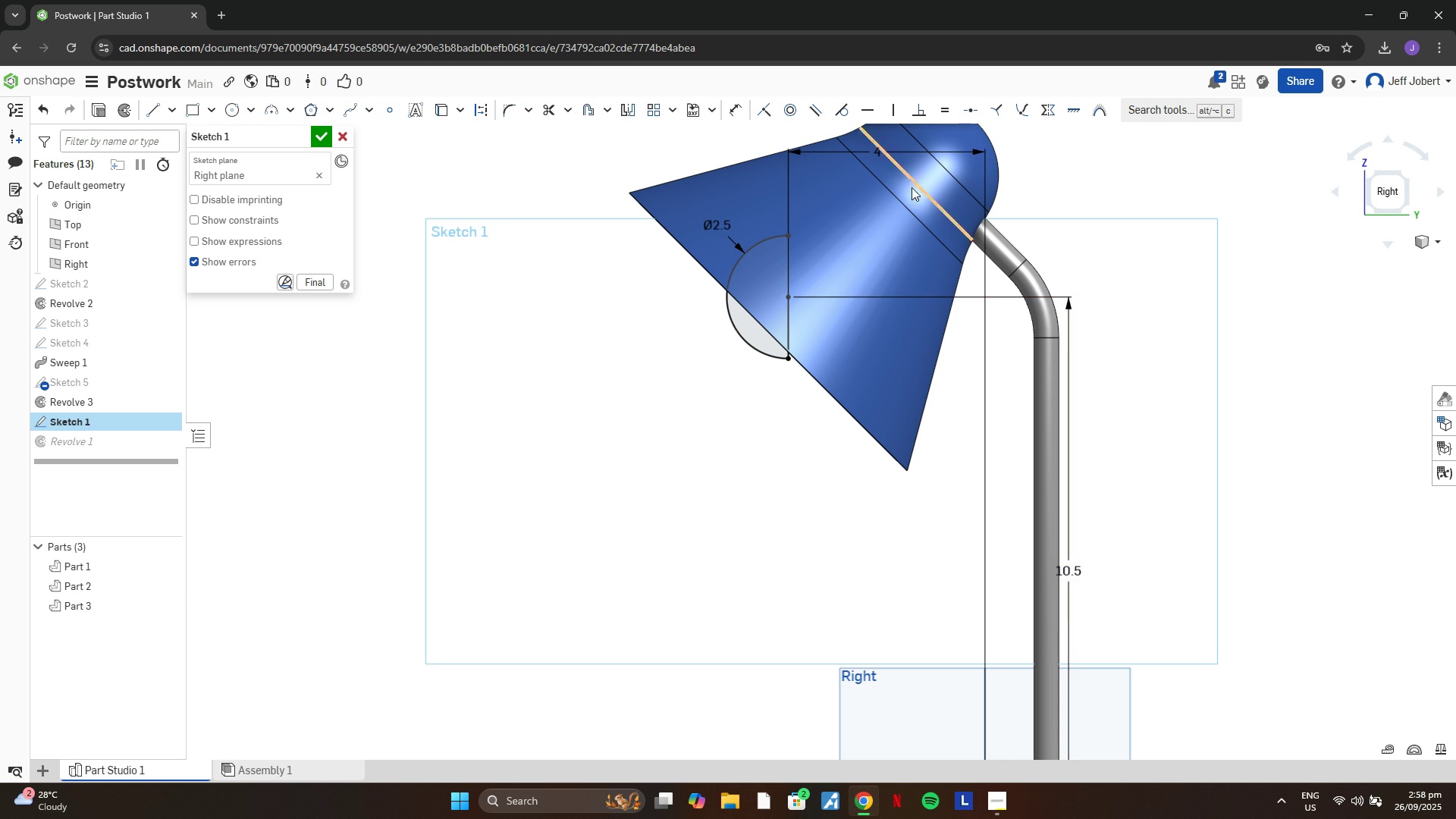 
double_click([874, 159])
 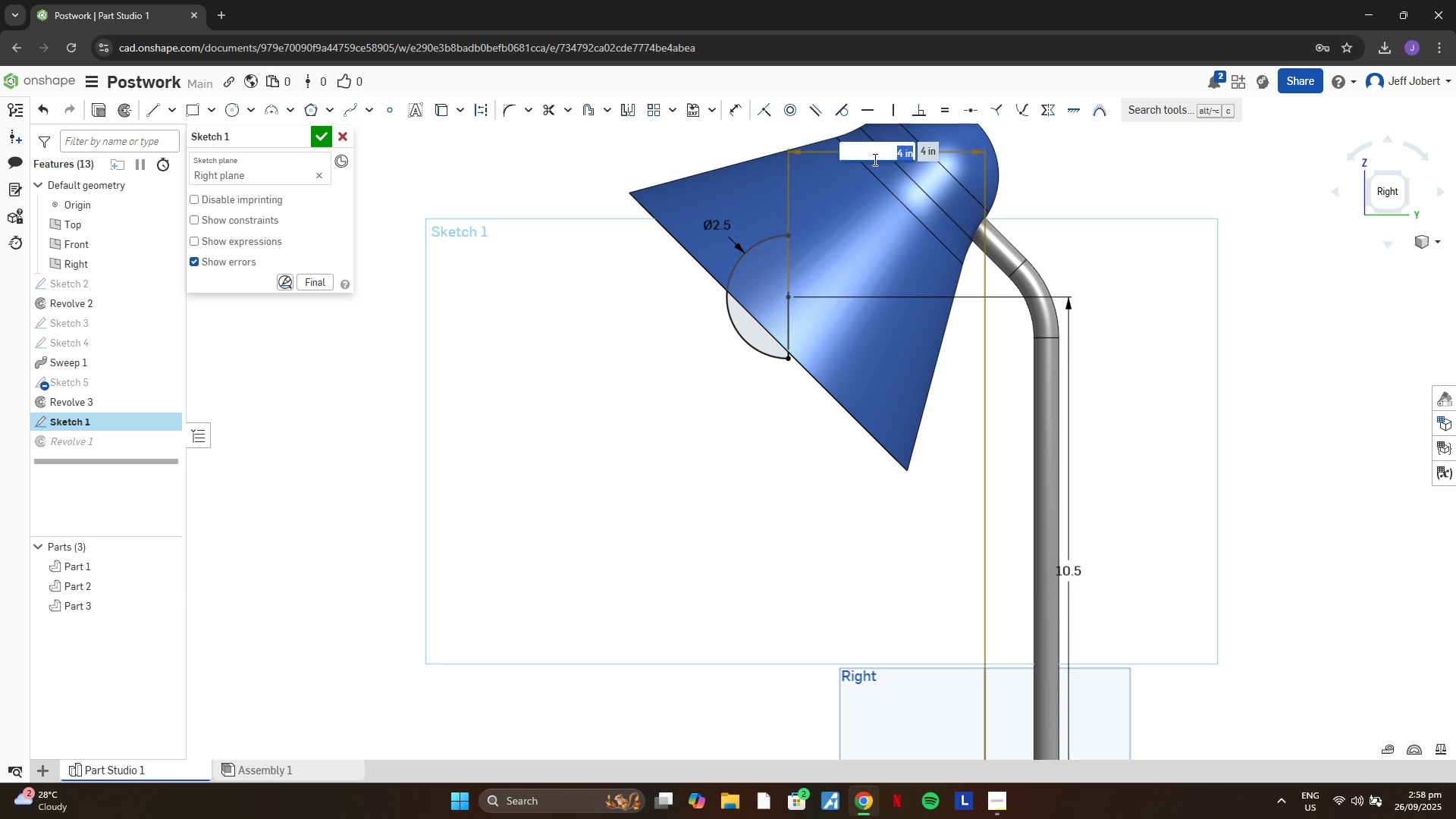 
key(3)
 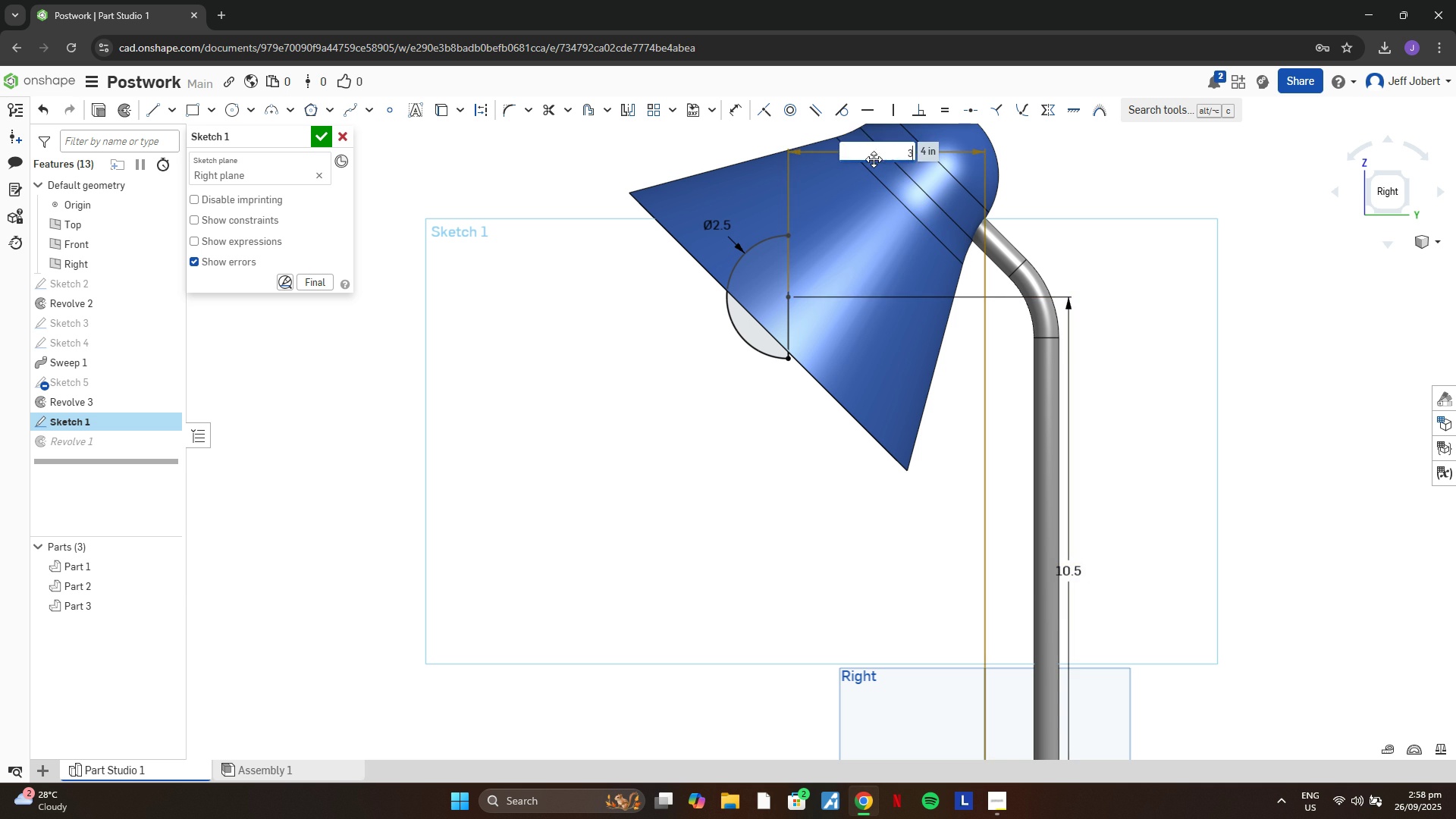 
key(Enter)
 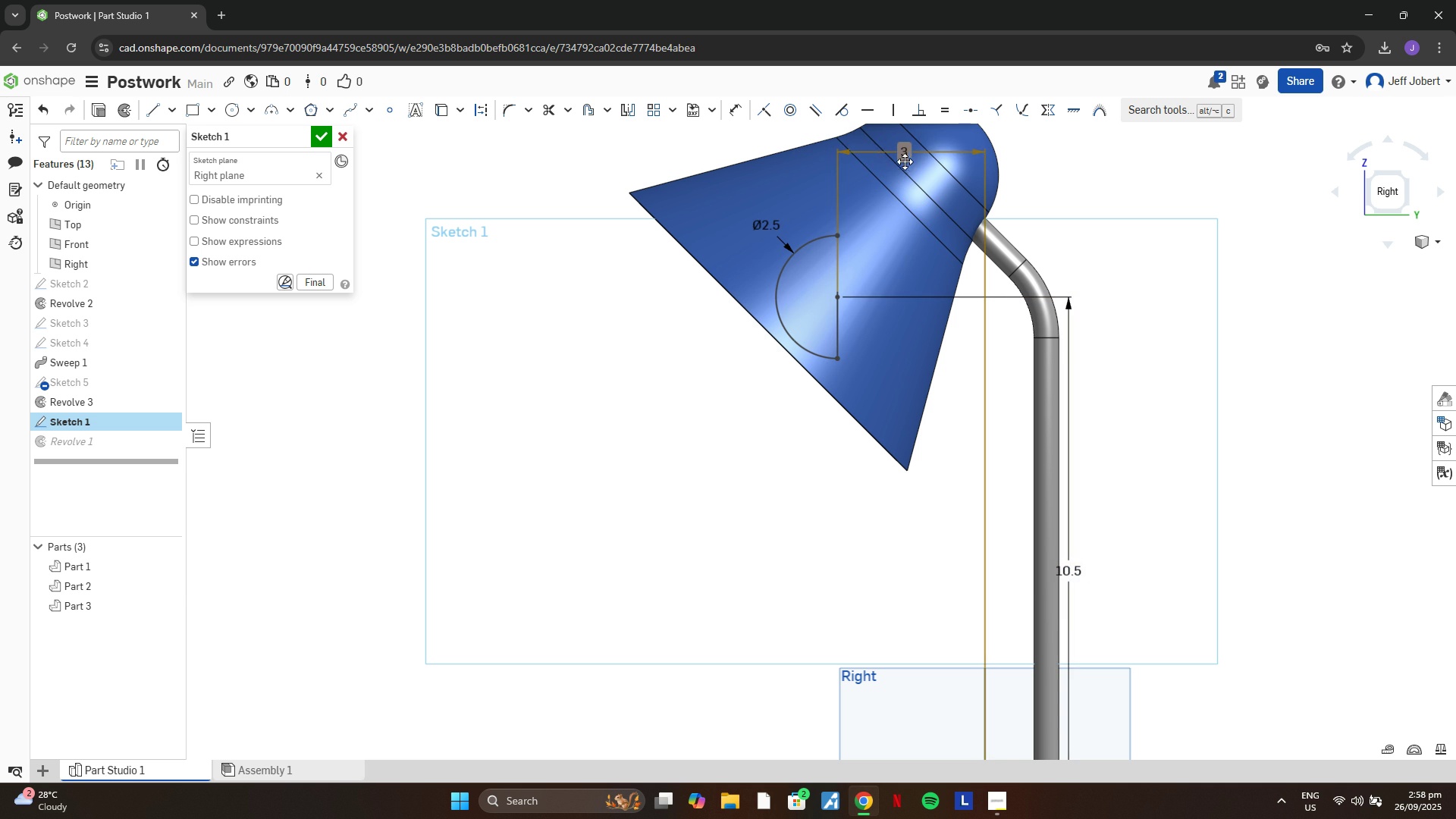 
double_click([908, 162])
 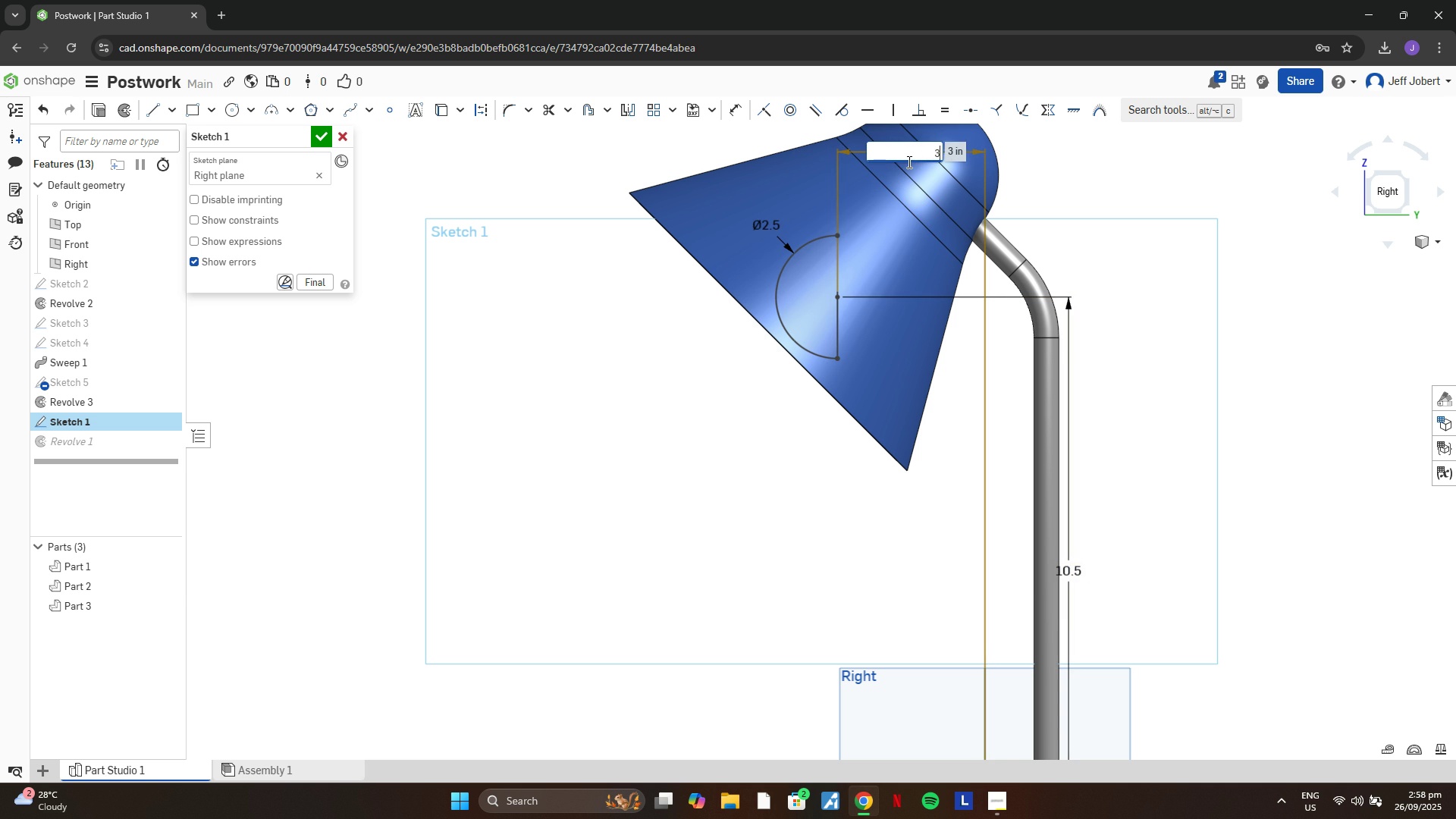 
key(3)
 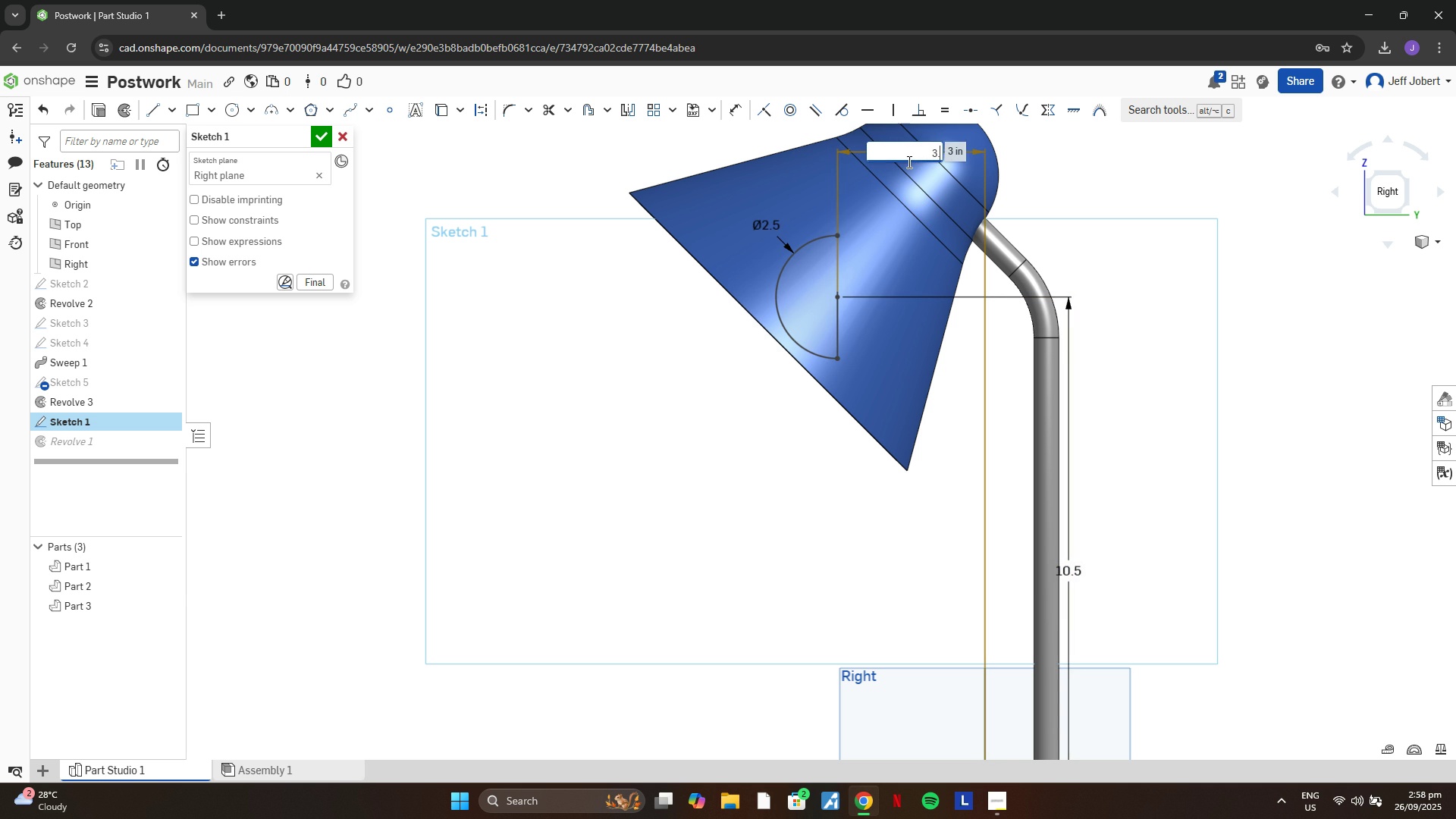 
key(Period)
 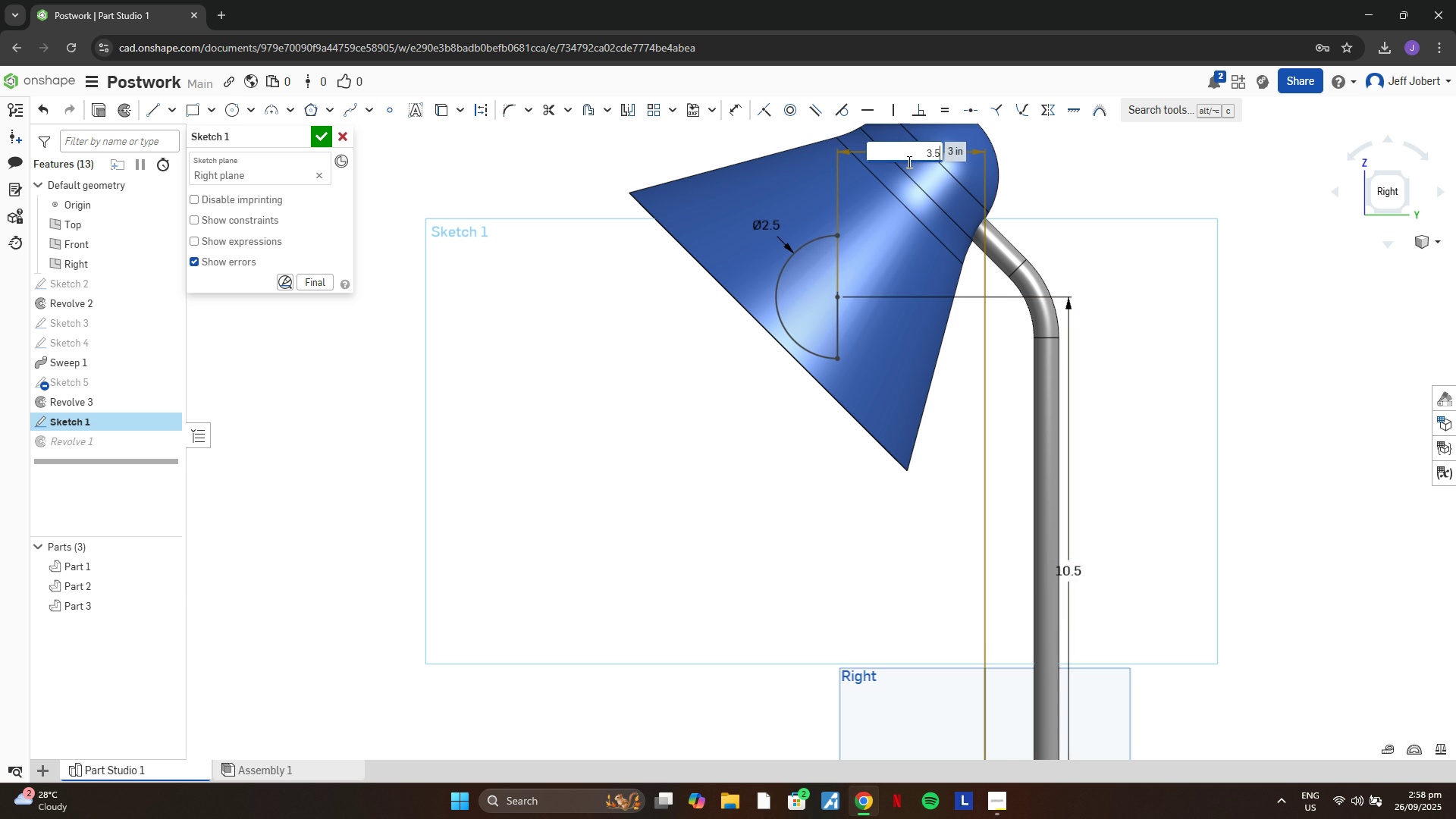 
key(5)
 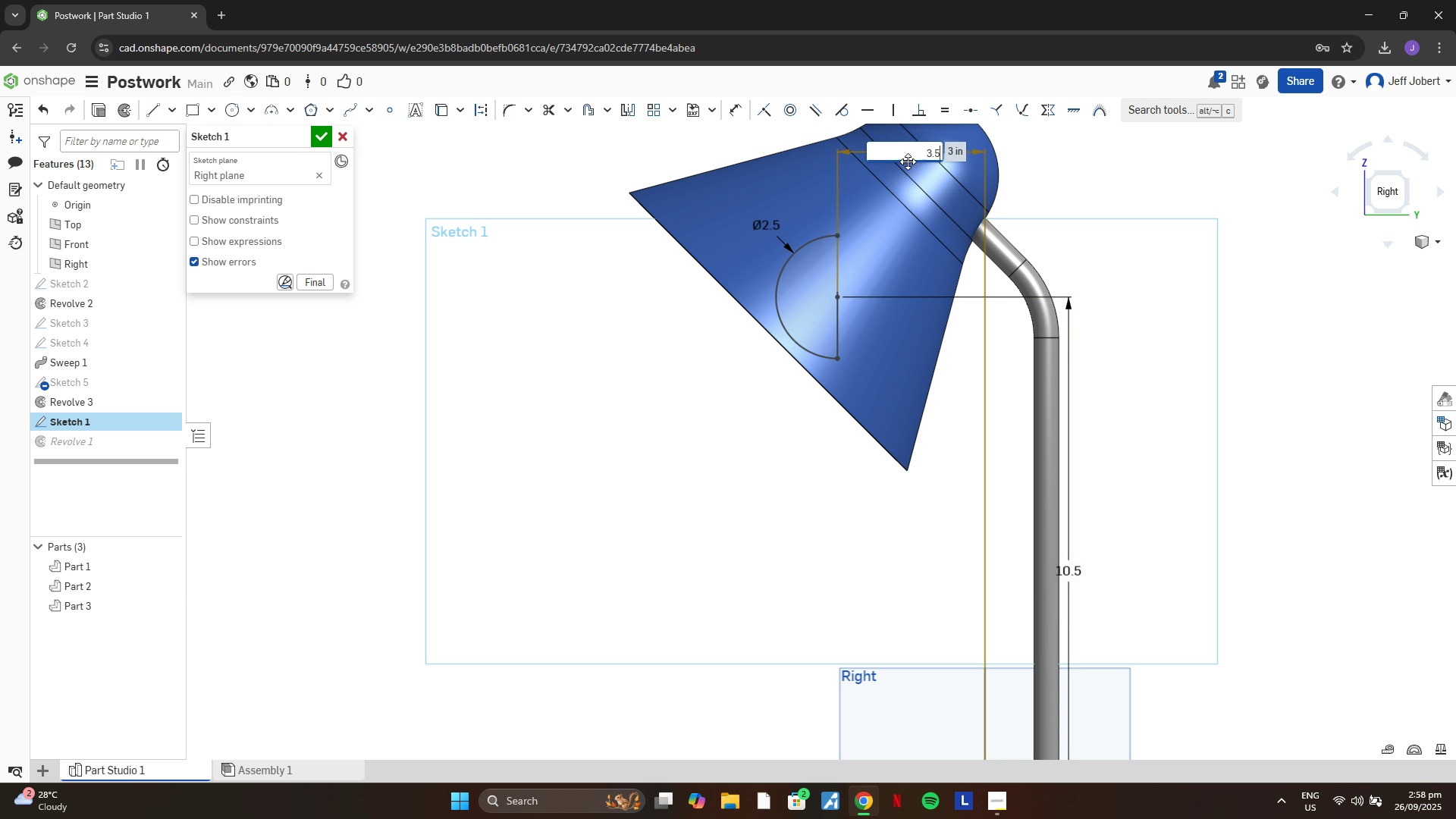 
key(Enter)
 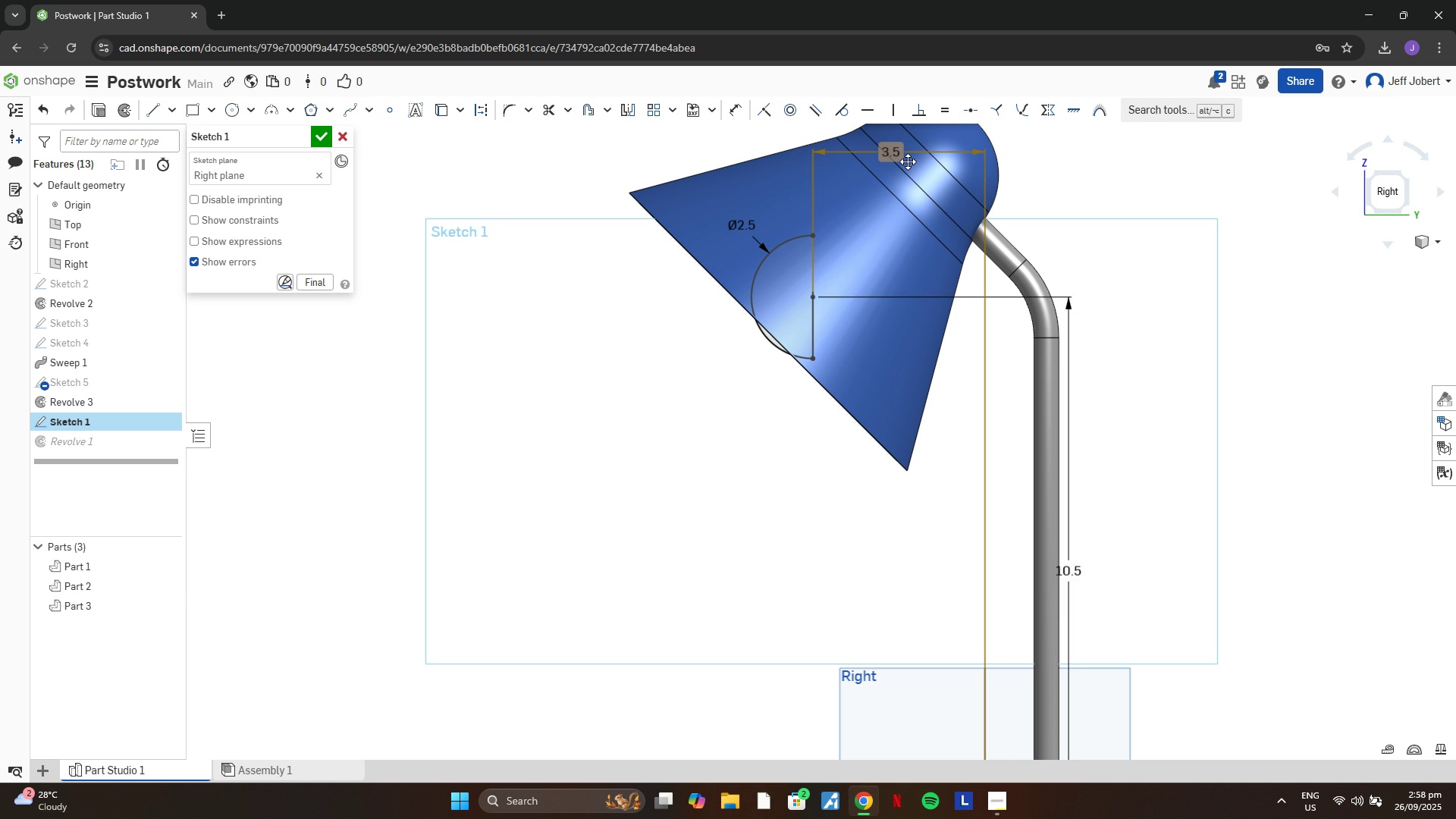 
wait(7.18)
 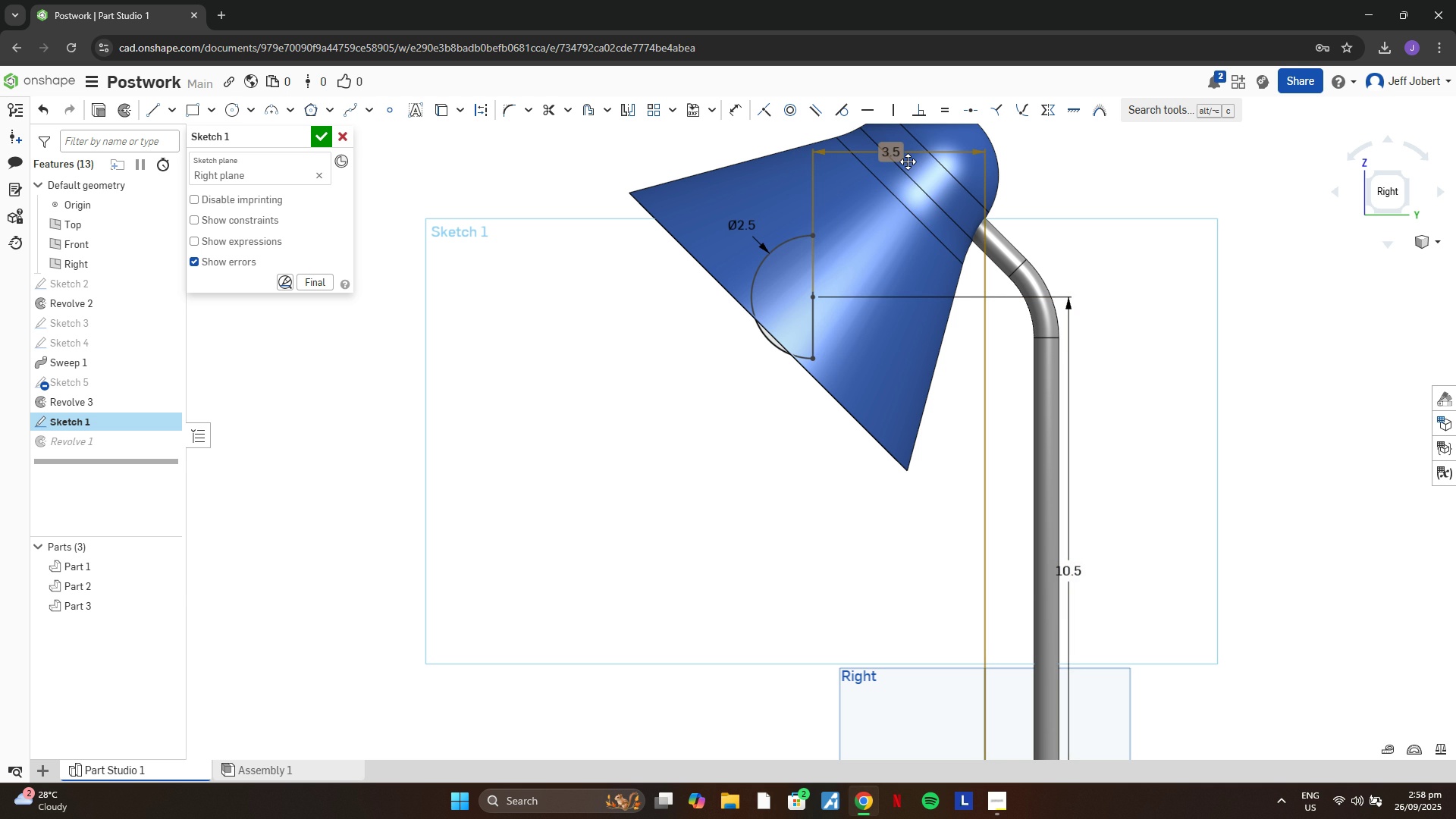 
scroll: coordinate [714, 275], scroll_direction: down, amount: 2.0
 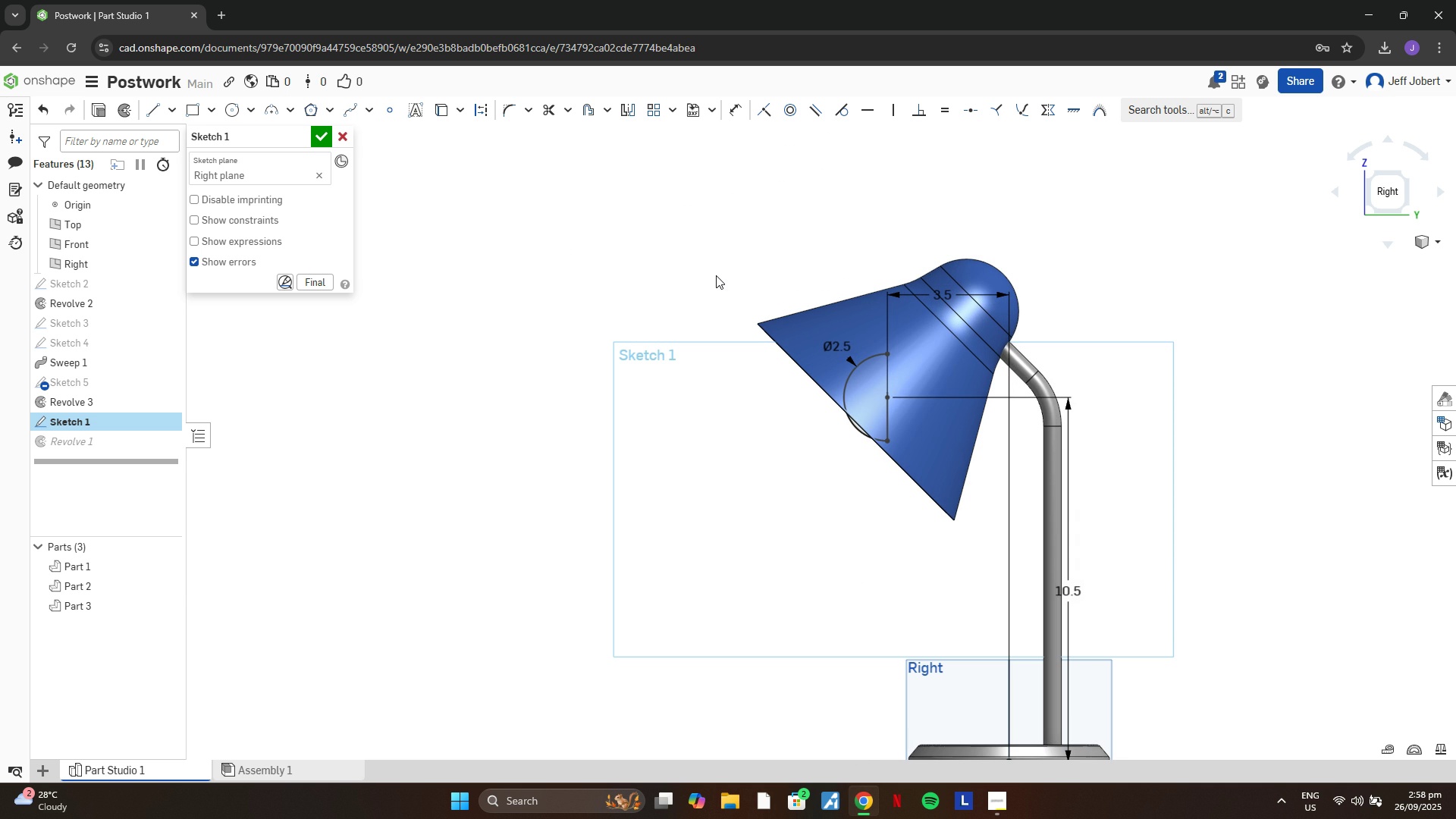 
wait(5.39)
 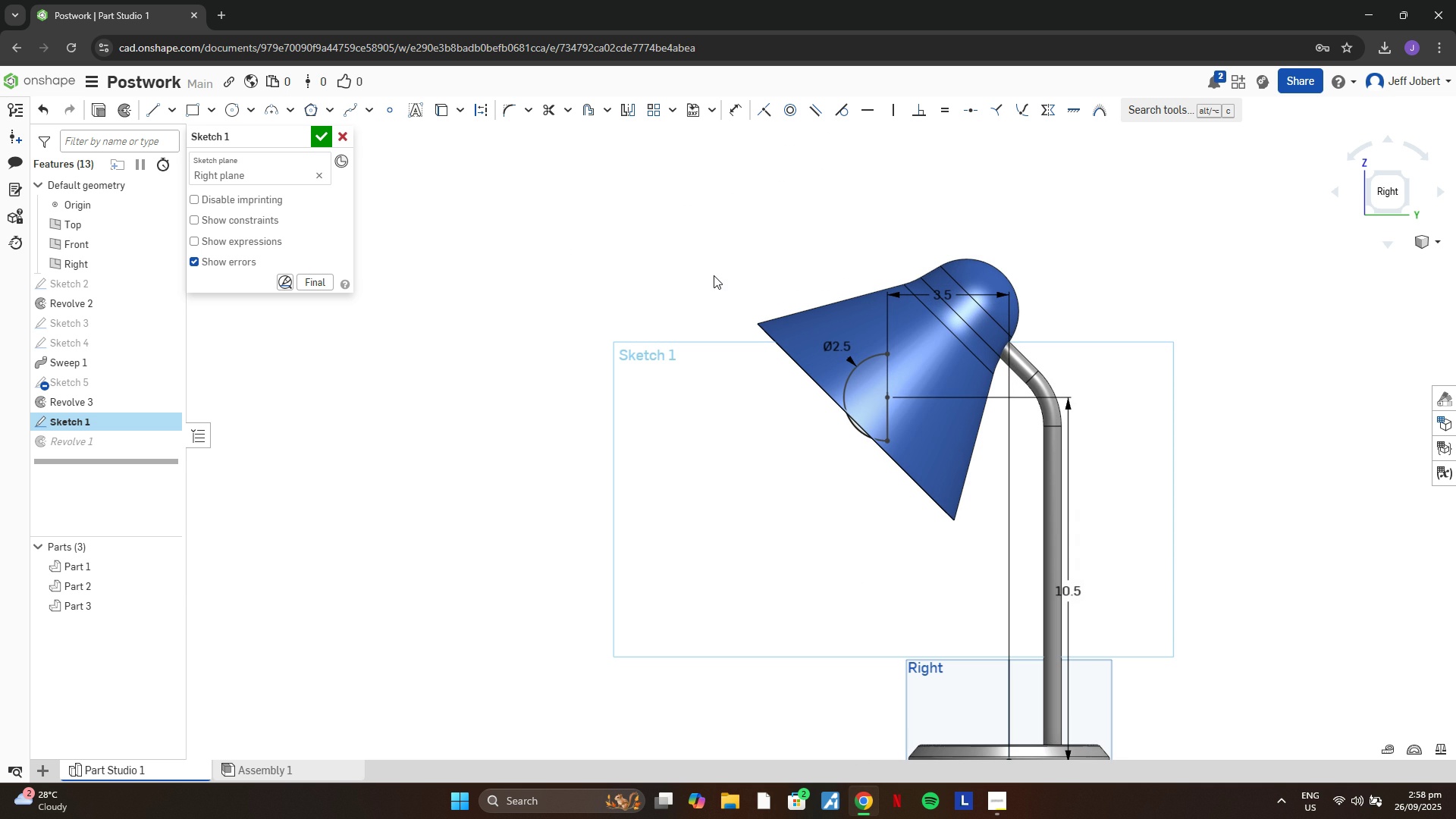 
left_click([1421, 247])
 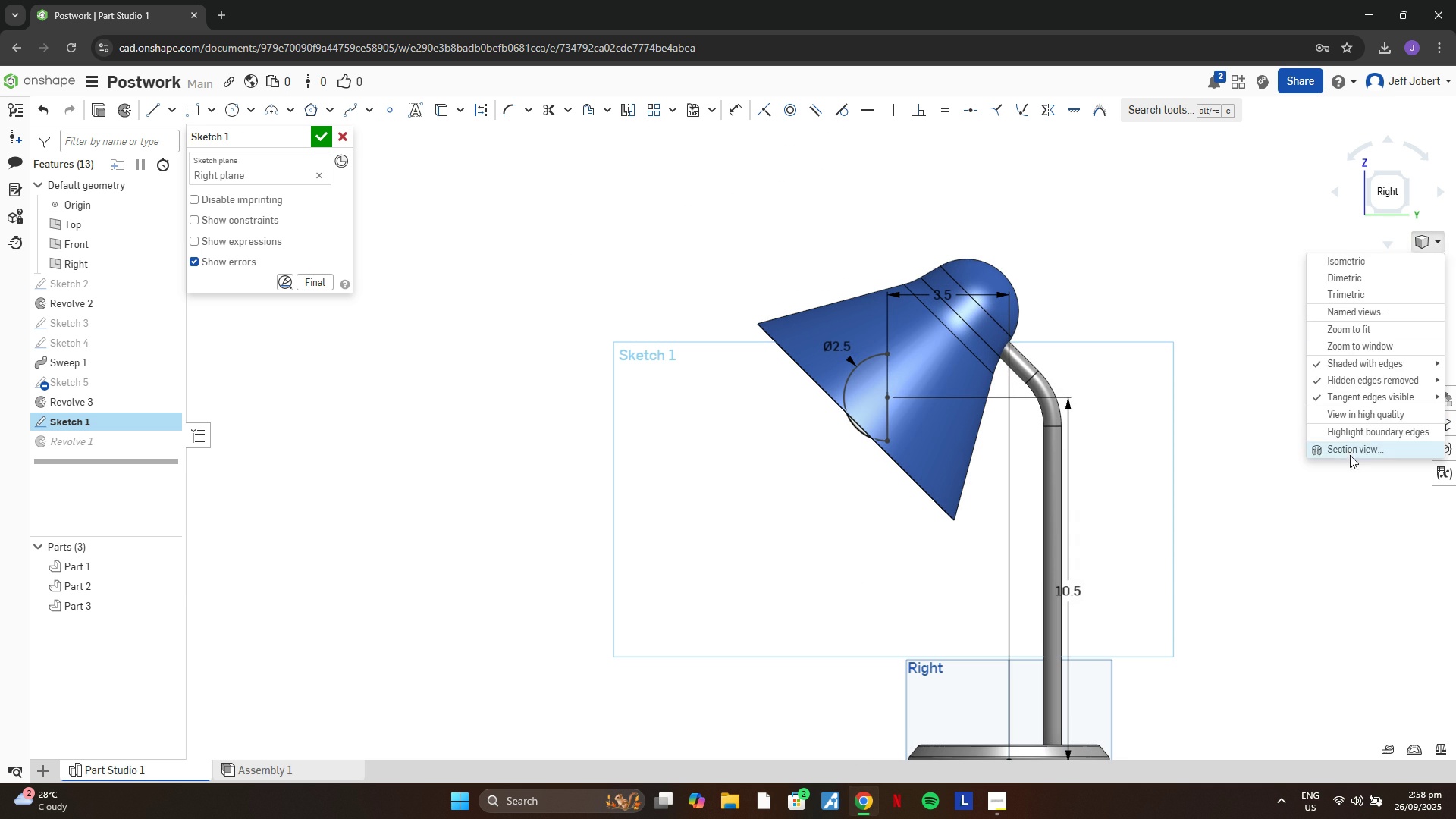 
left_click([1350, 455])
 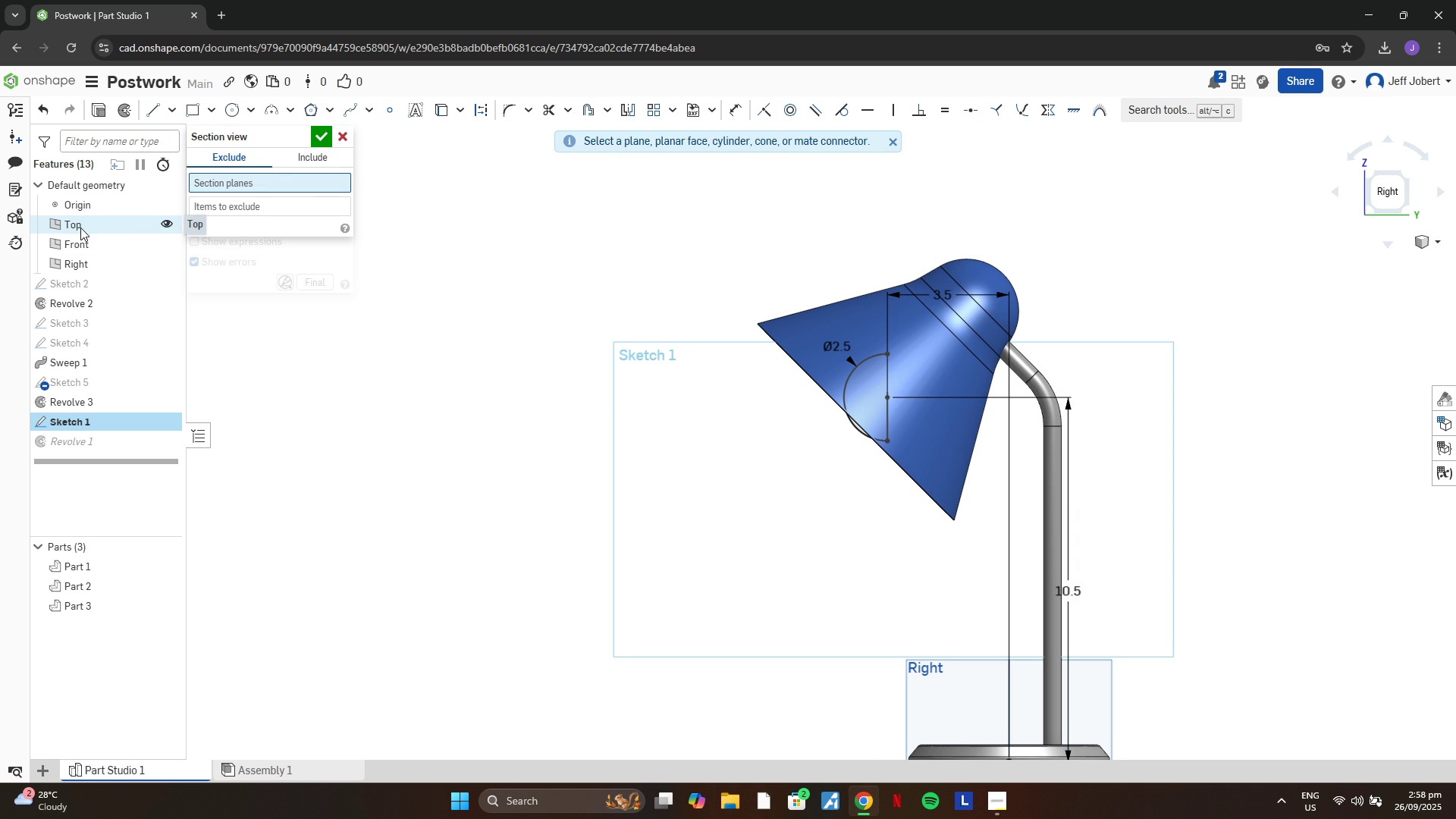 
left_click([86, 258])
 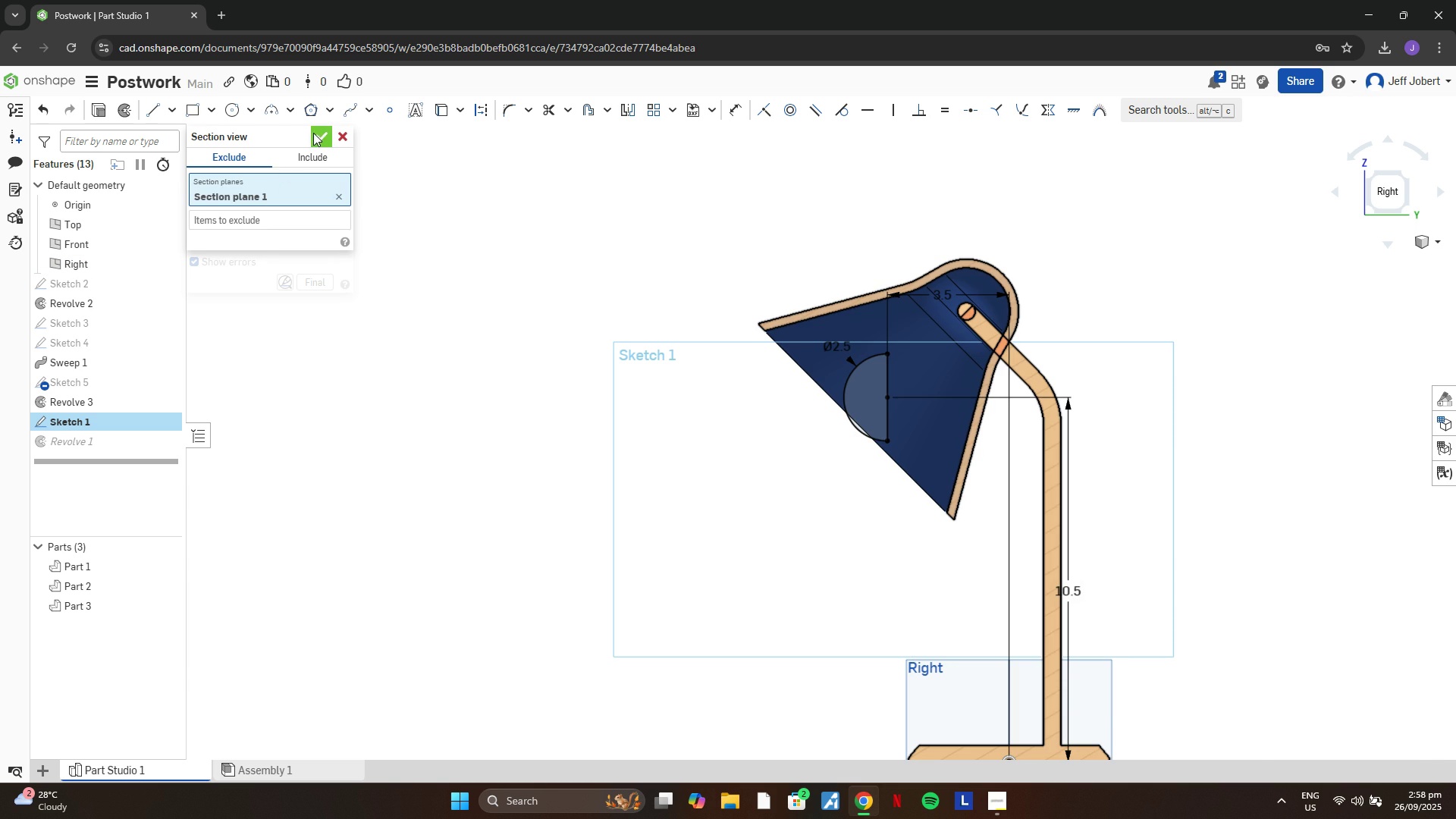 
scroll: coordinate [1048, 289], scroll_direction: up, amount: 7.0
 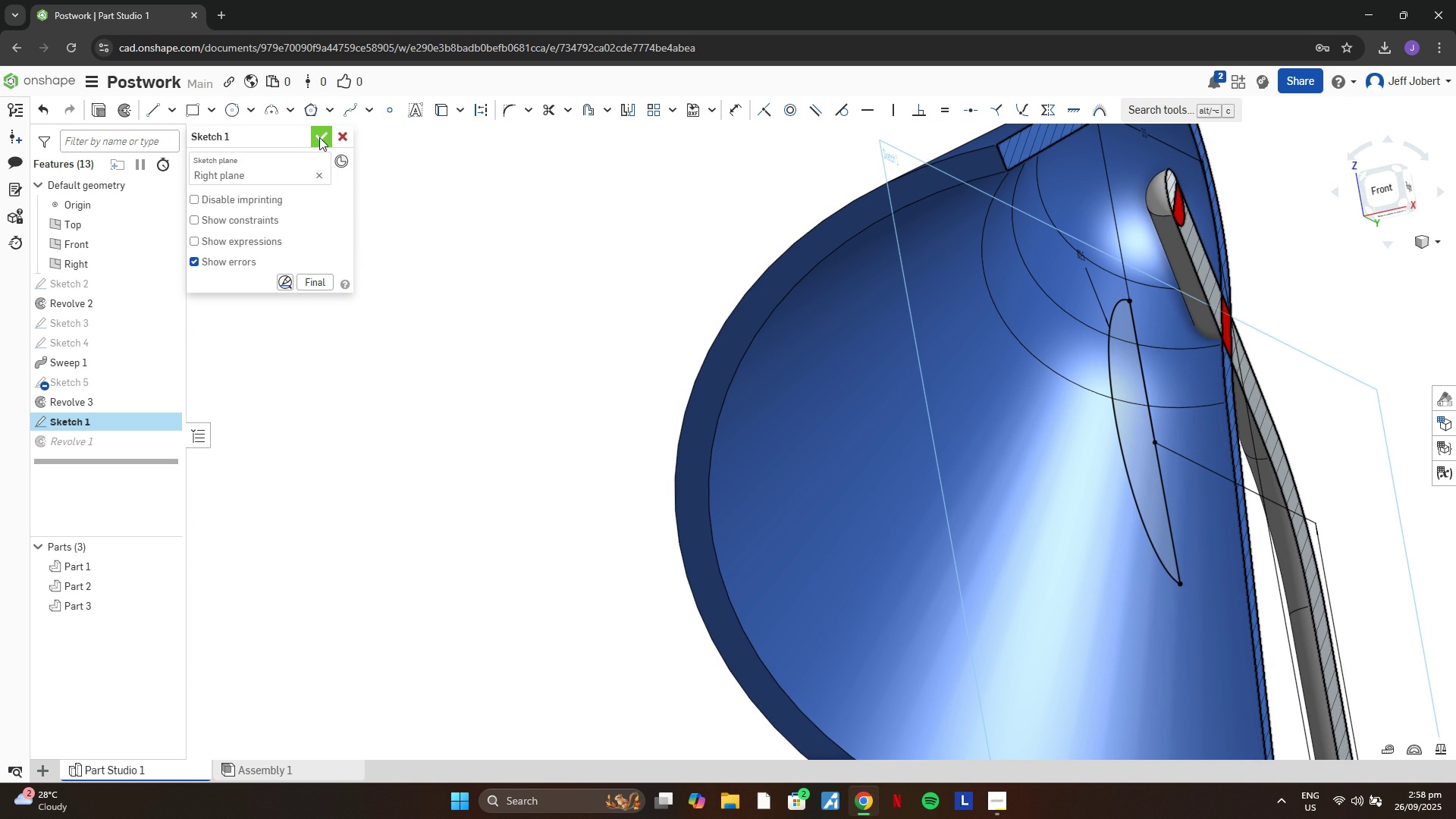 
left_click([319, 137])
 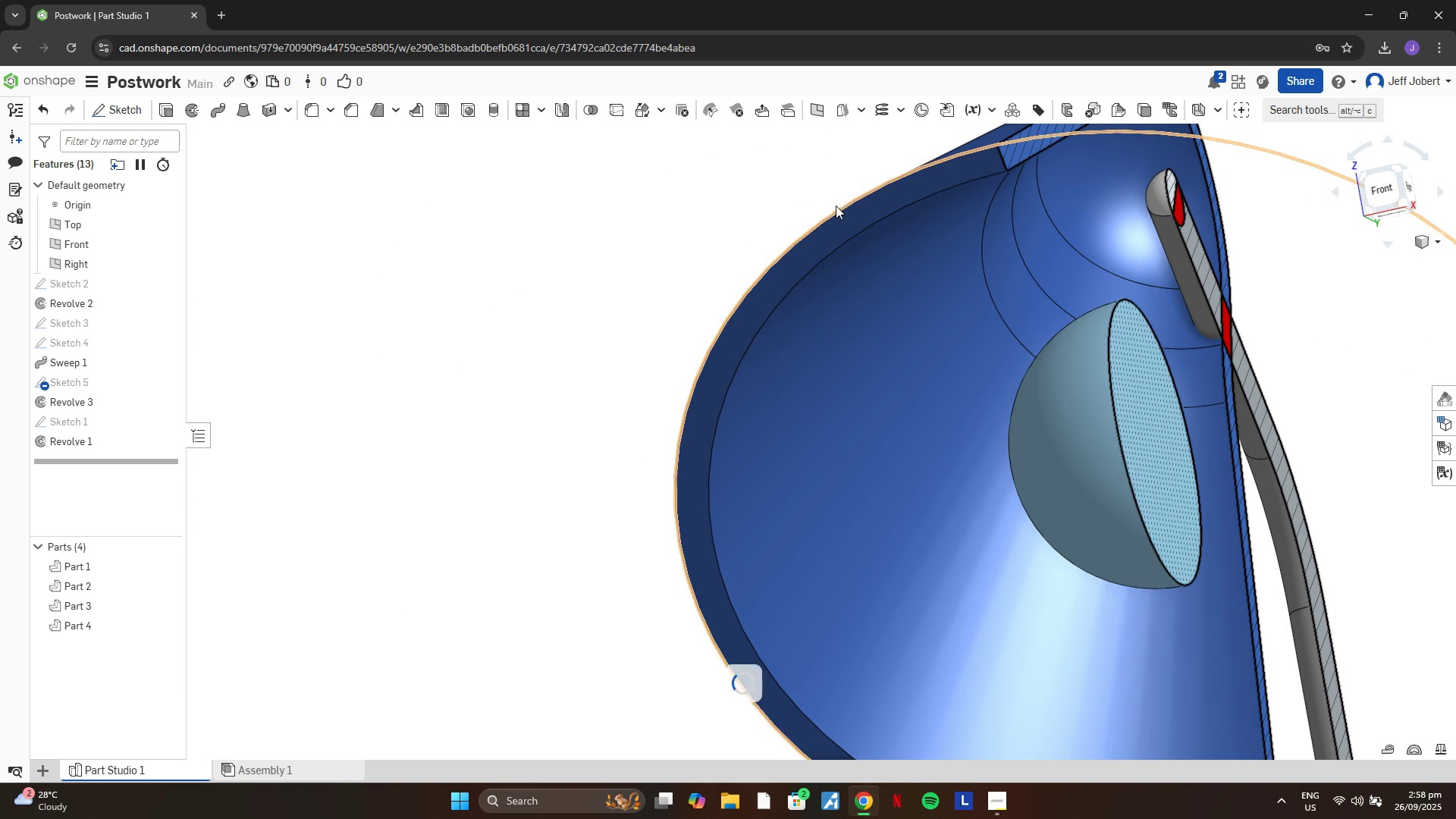 
scroll: coordinate [1084, 350], scroll_direction: down, amount: 7.0
 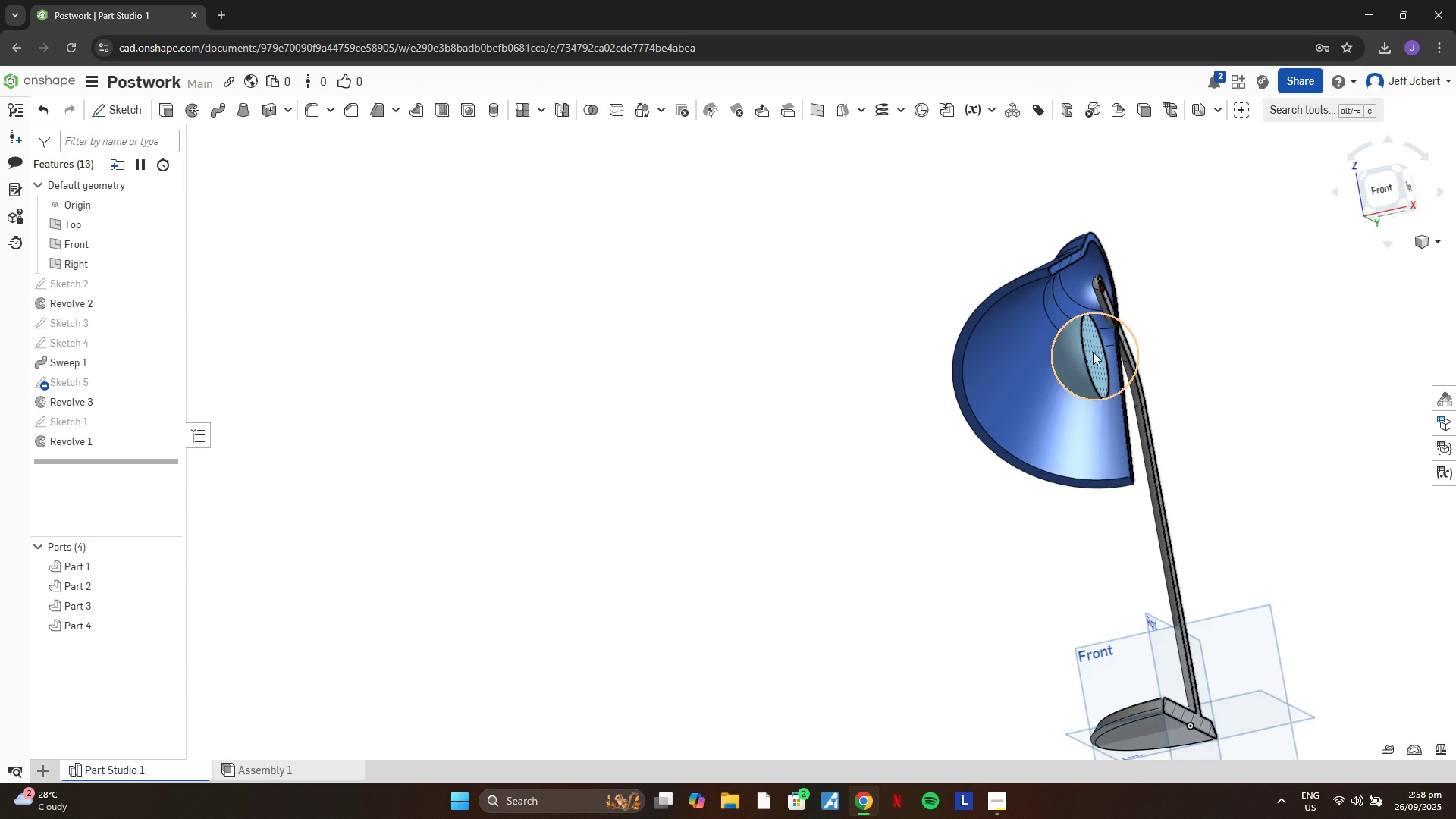 
scroll: coordinate [1090, 265], scroll_direction: up, amount: 9.0
 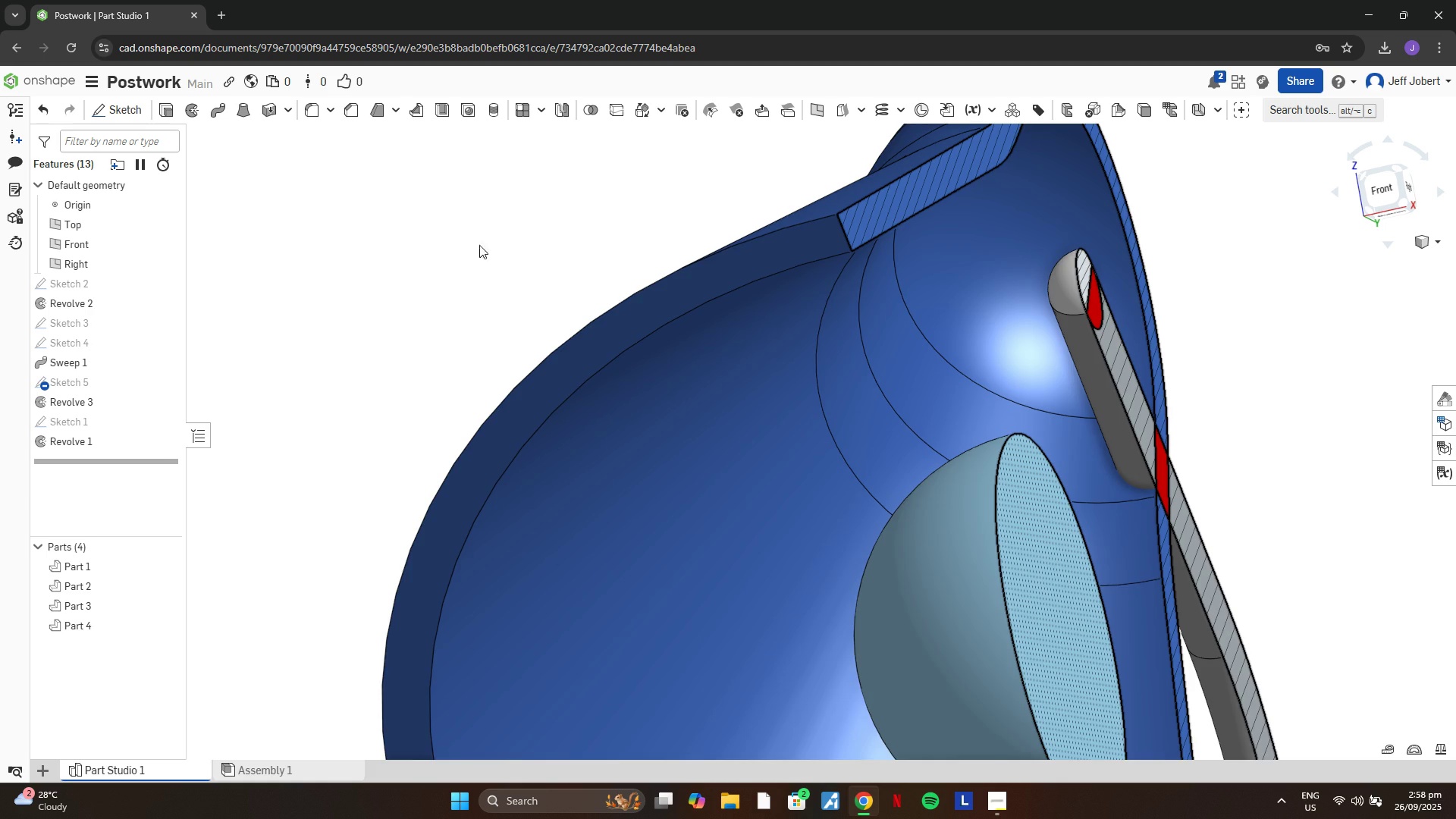 
scroll: coordinate [481, 295], scroll_direction: down, amount: 3.0
 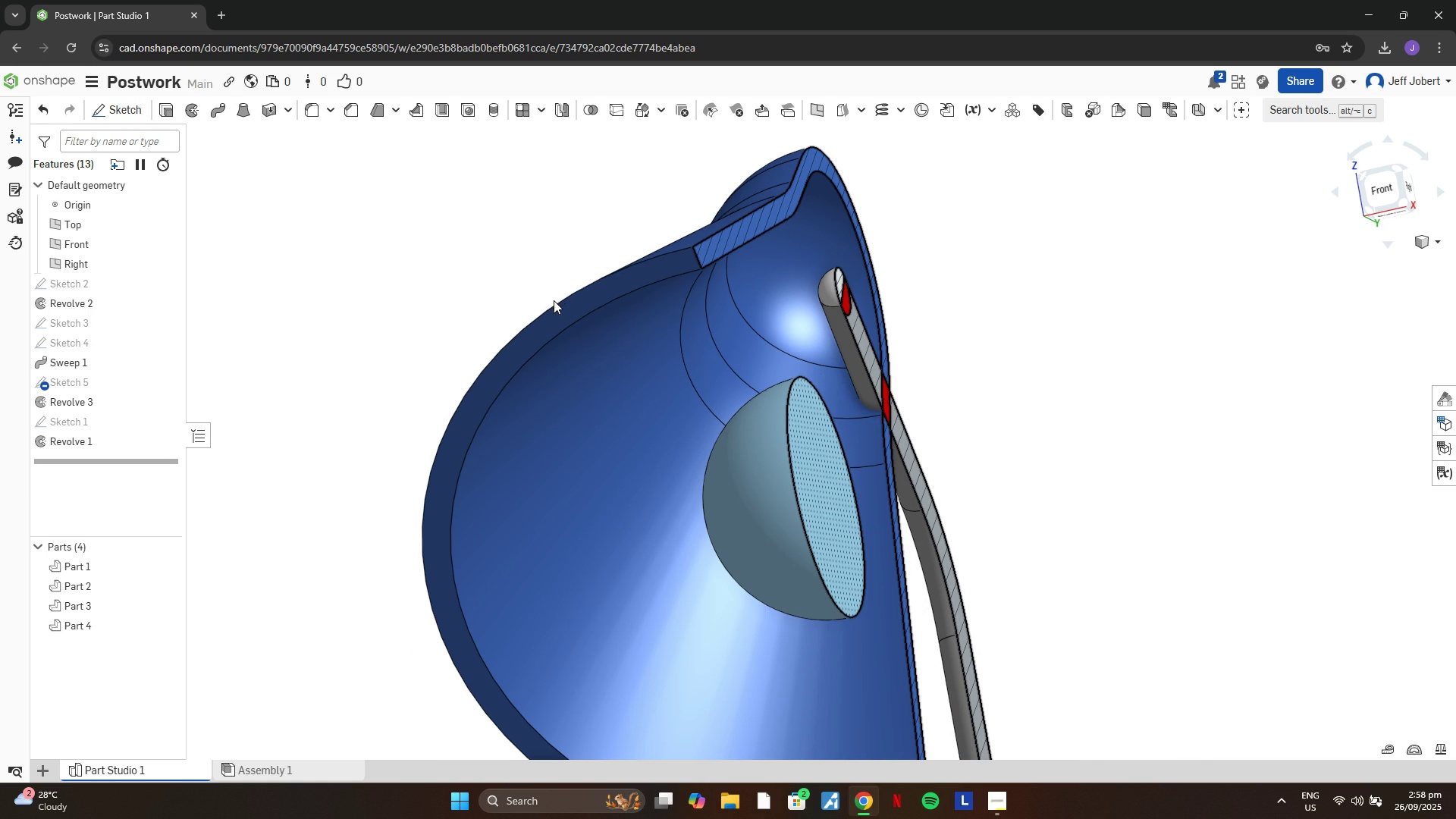 
key(Y)
 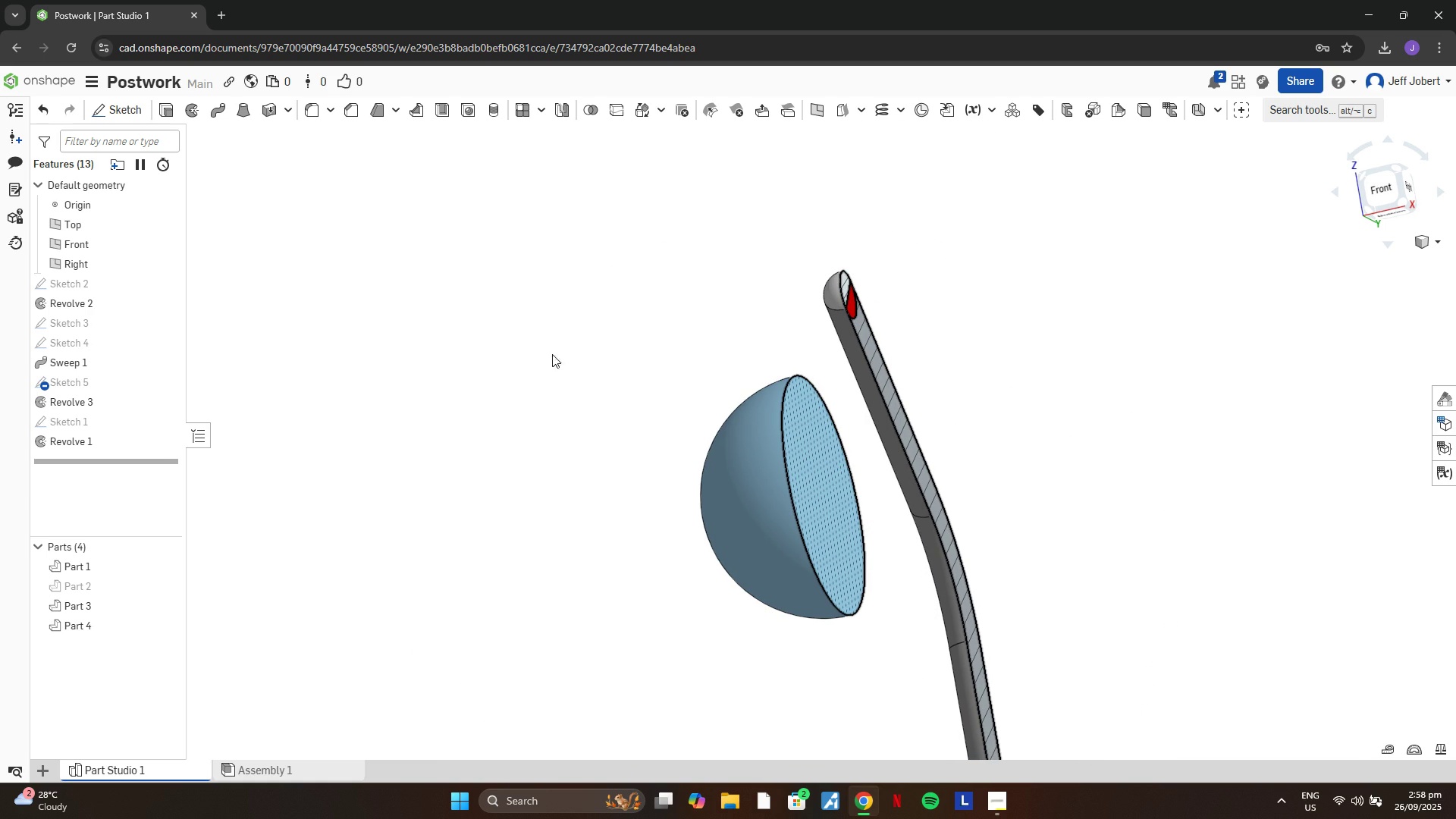 
right_click([542, 344])
 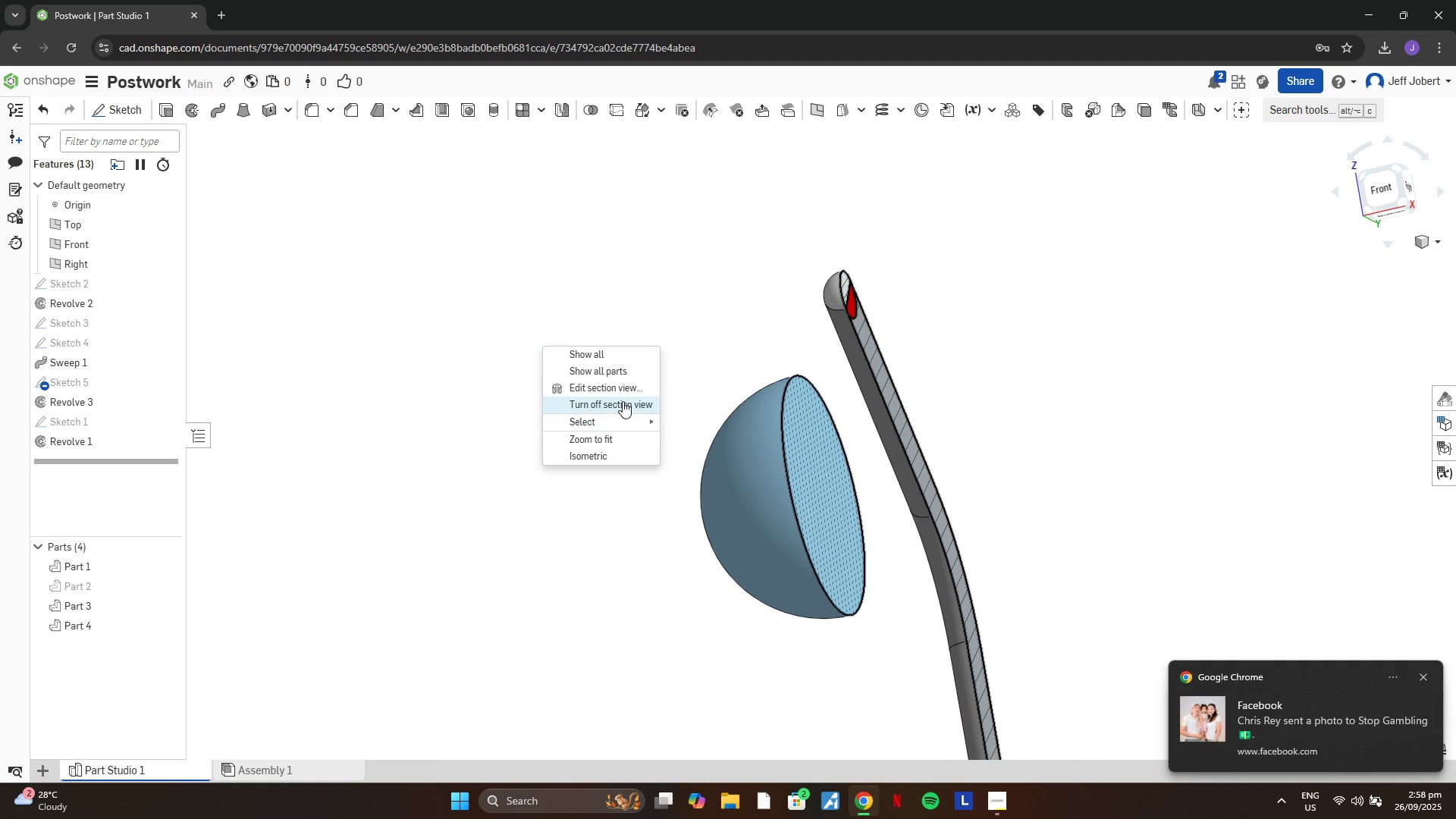 
left_click([623, 401])
 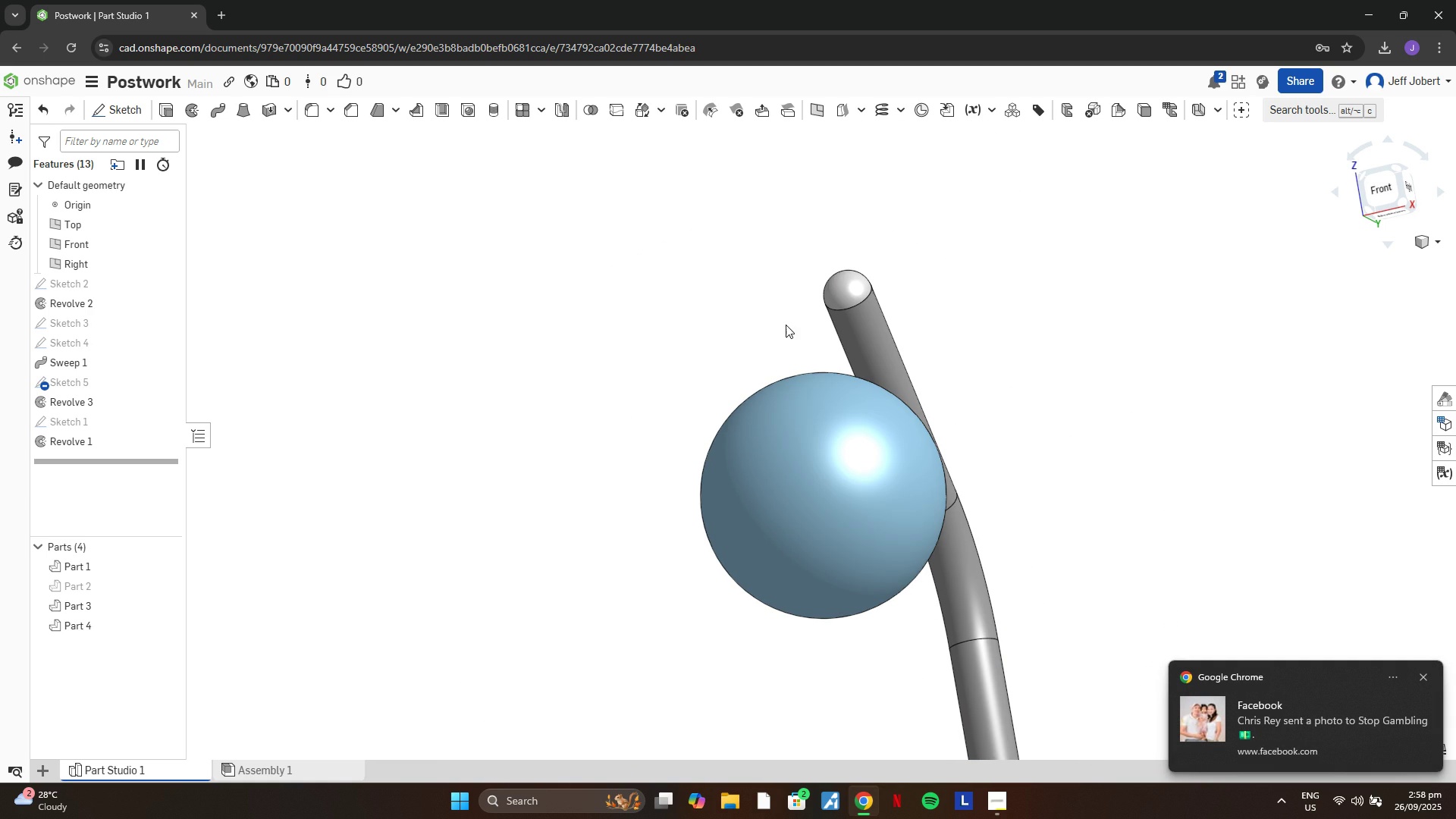 
scroll: coordinate [786, 322], scroll_direction: up, amount: 3.0
 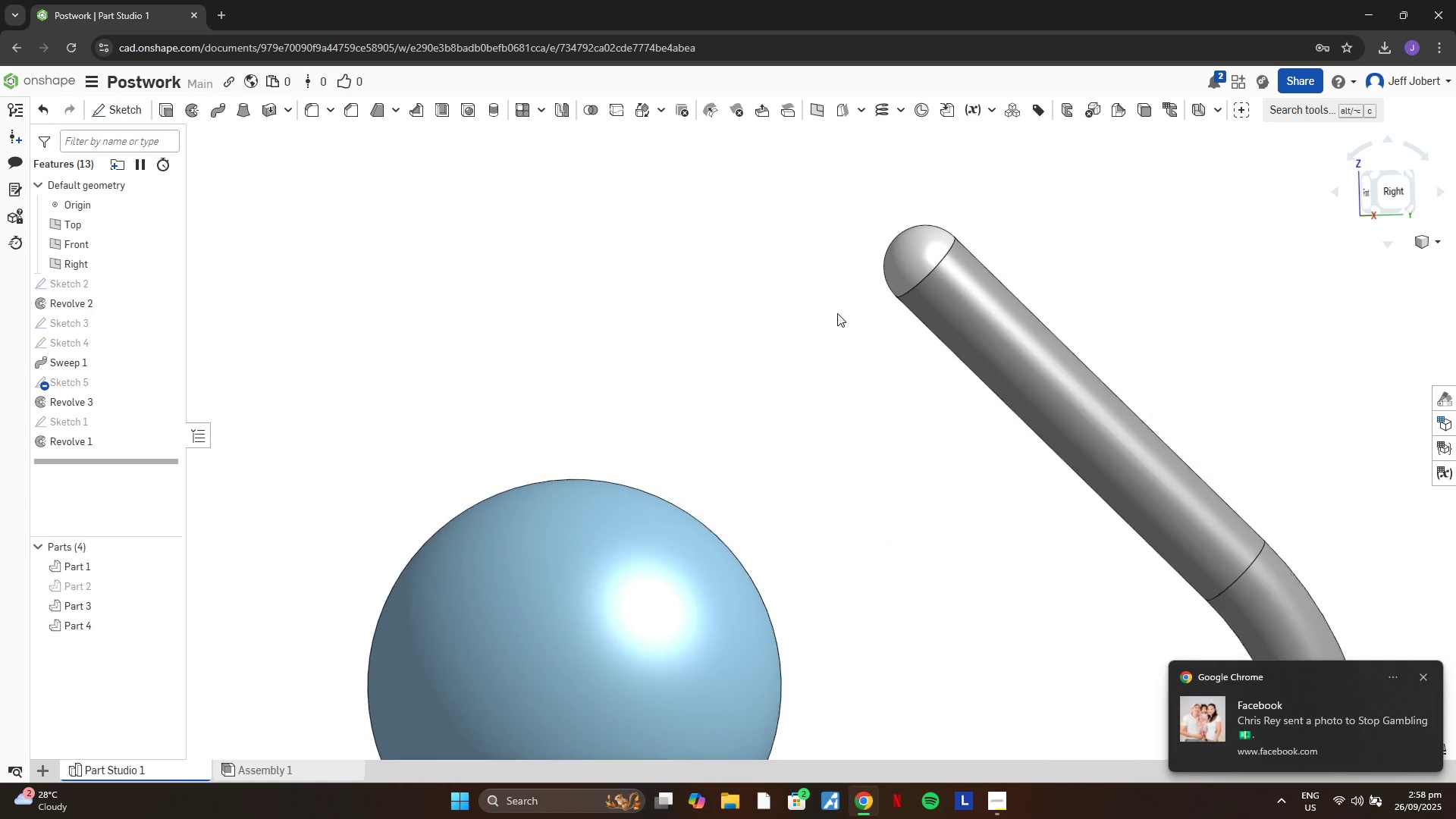 
scroll: coordinate [808, 328], scroll_direction: down, amount: 6.0
 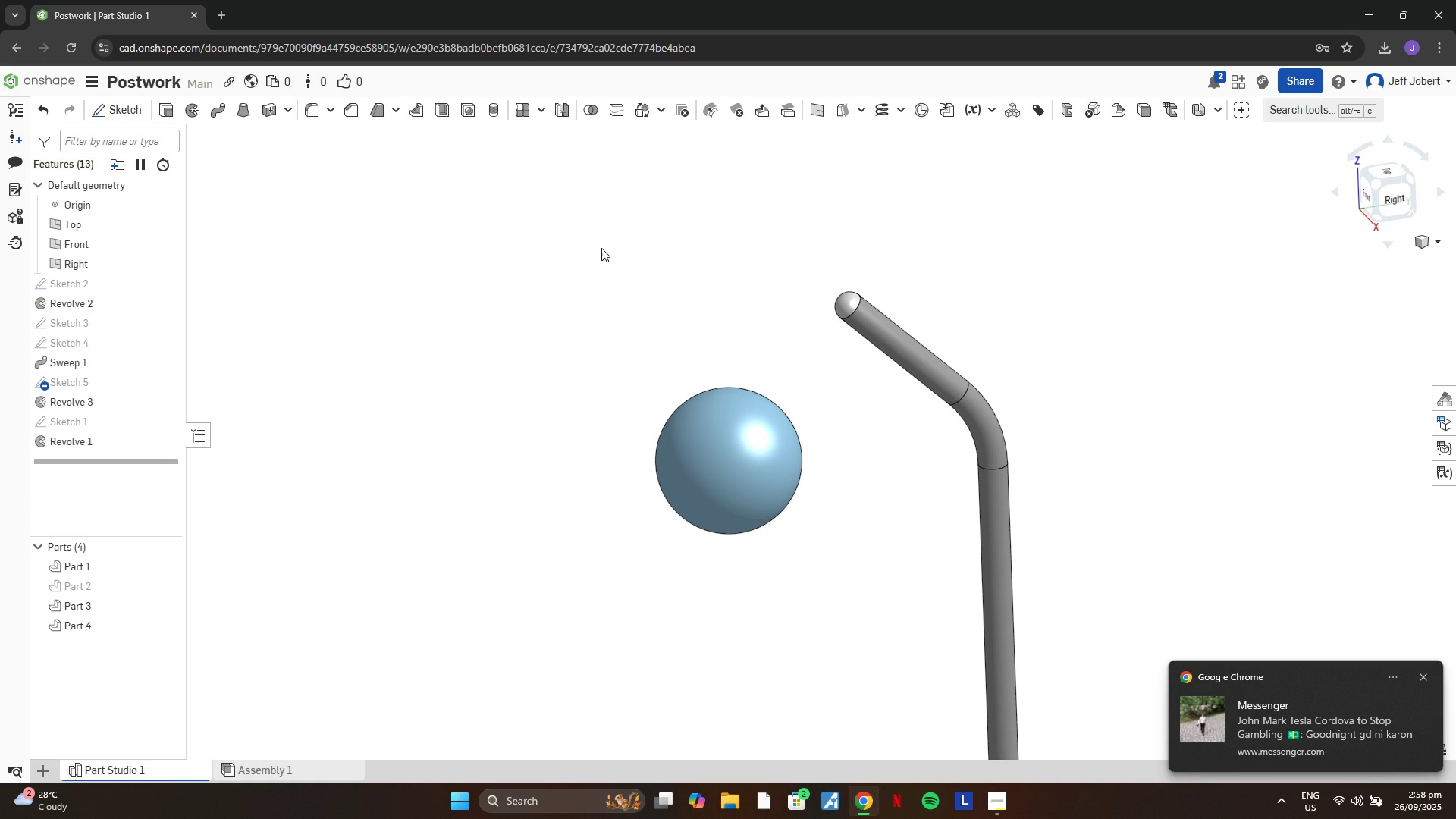 
right_click([482, 251])
 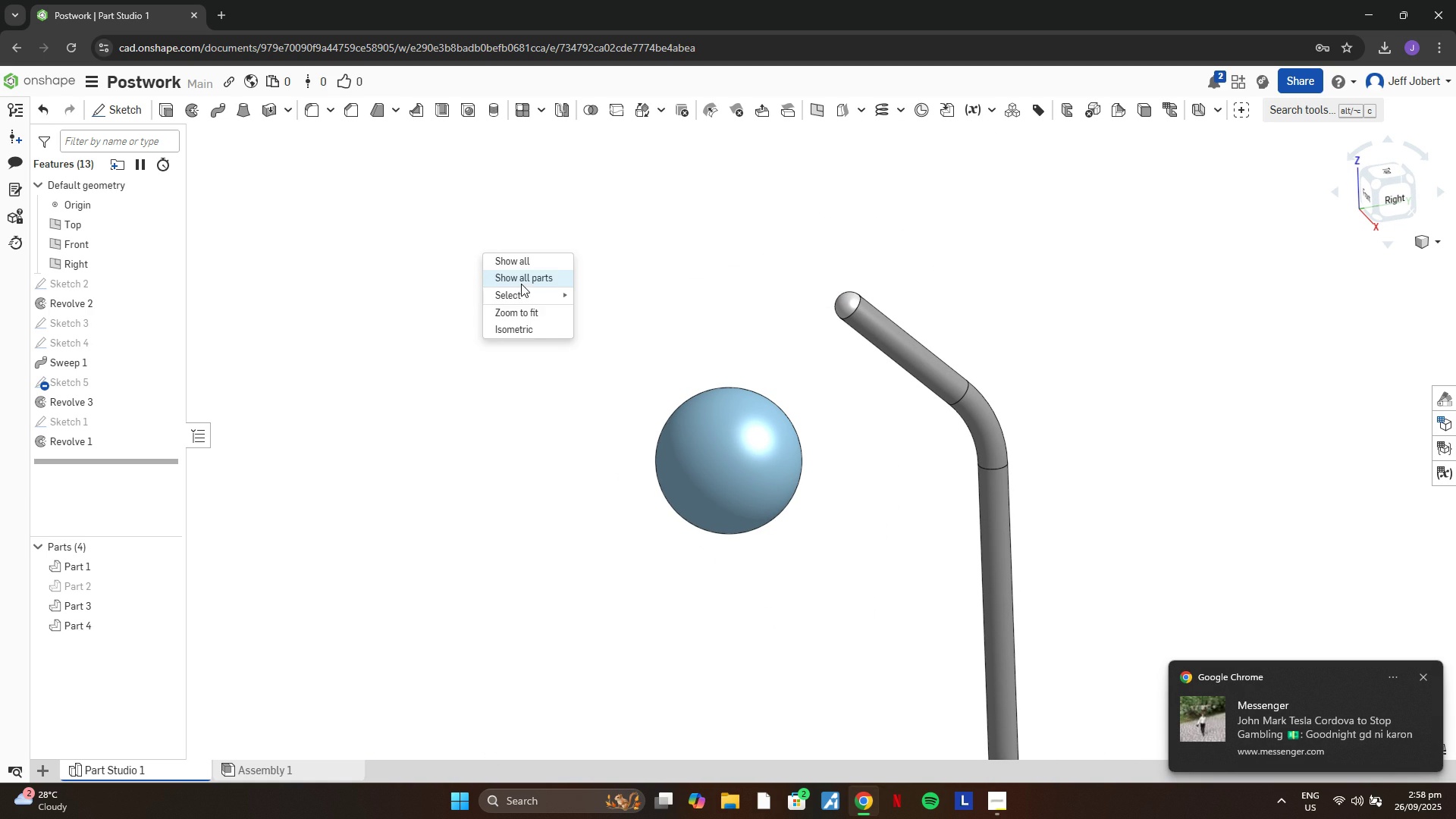 
left_click([521, 284])
 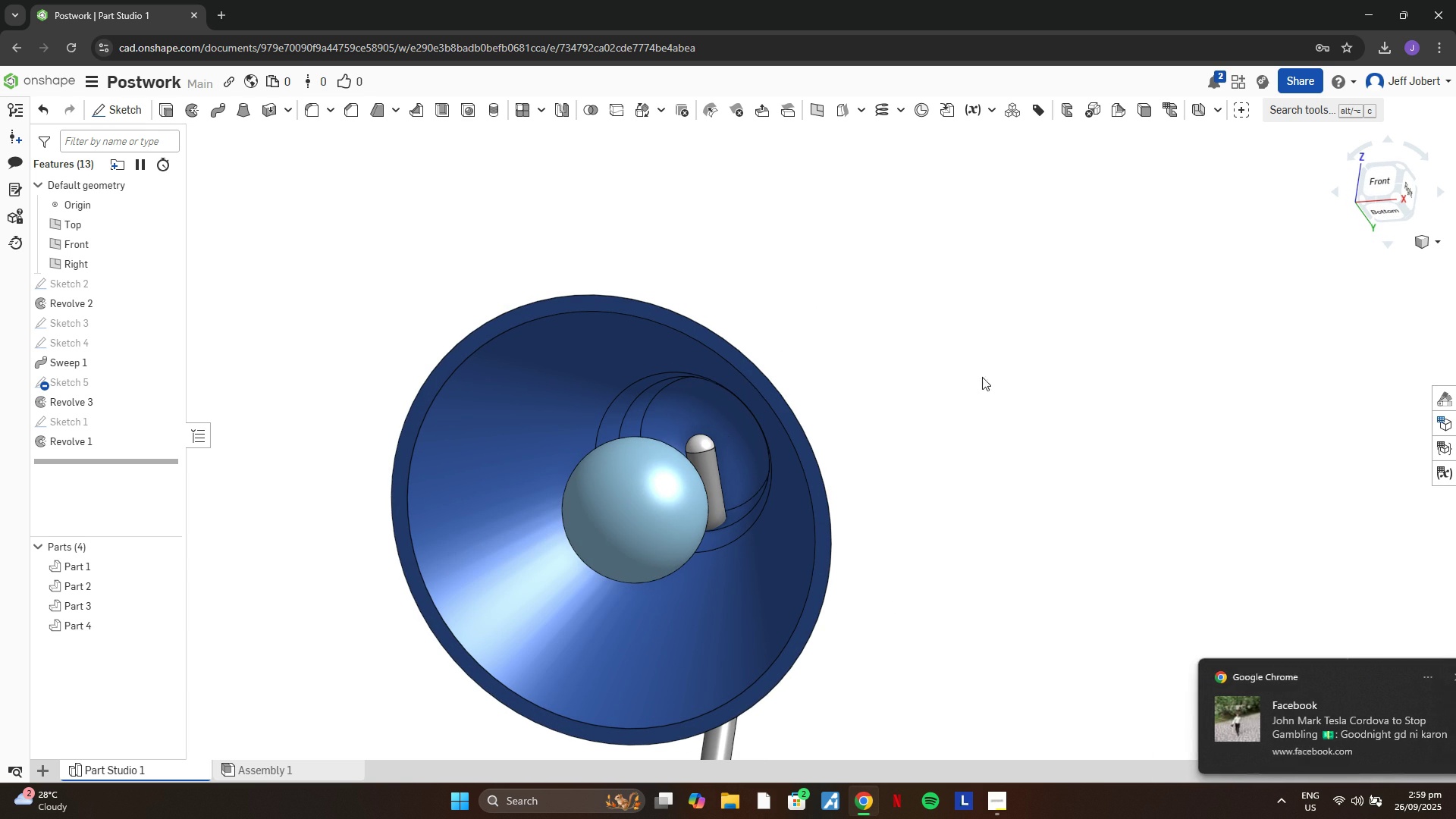 
wait(14.45)
 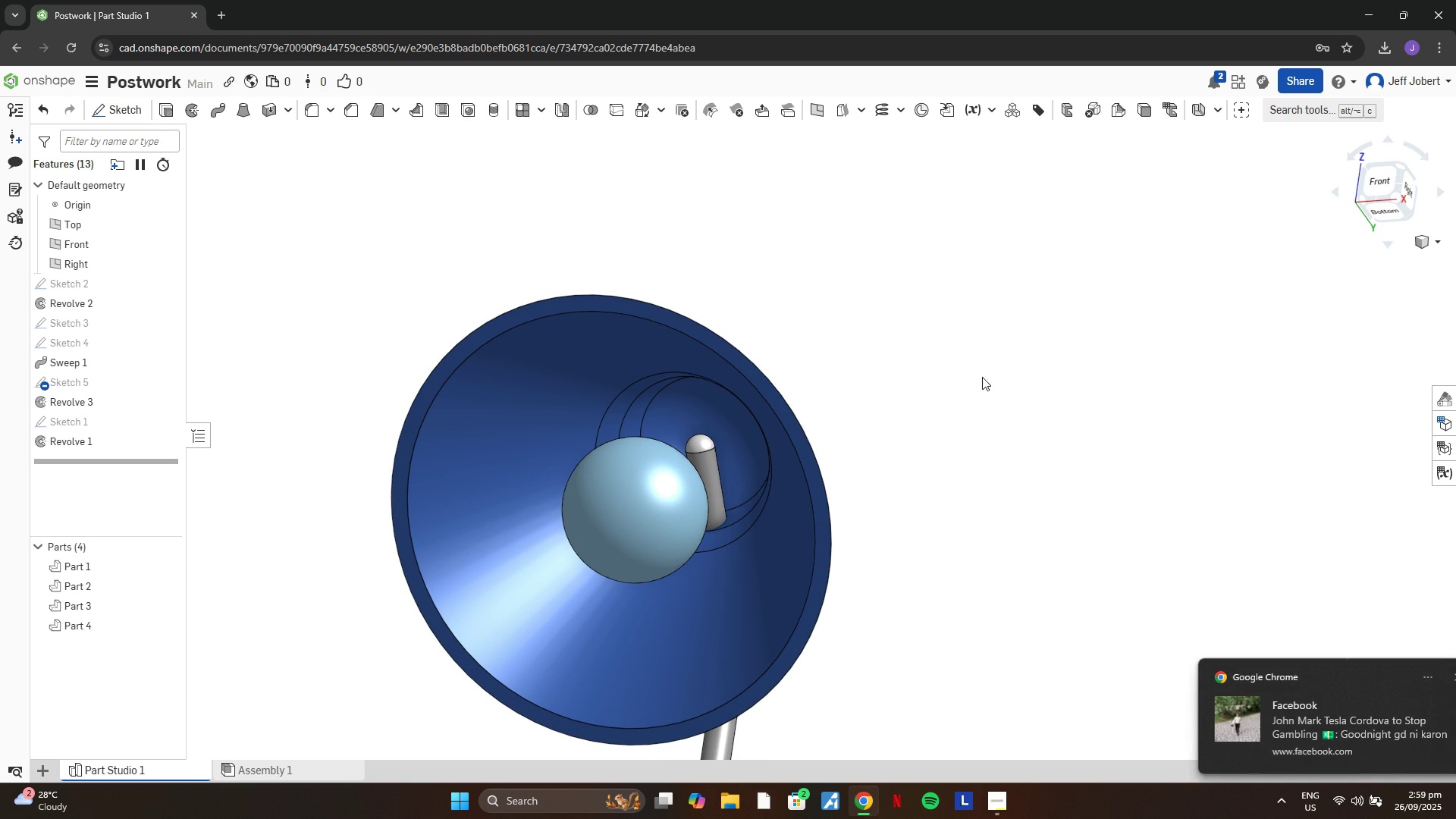 
left_click([651, 500])
 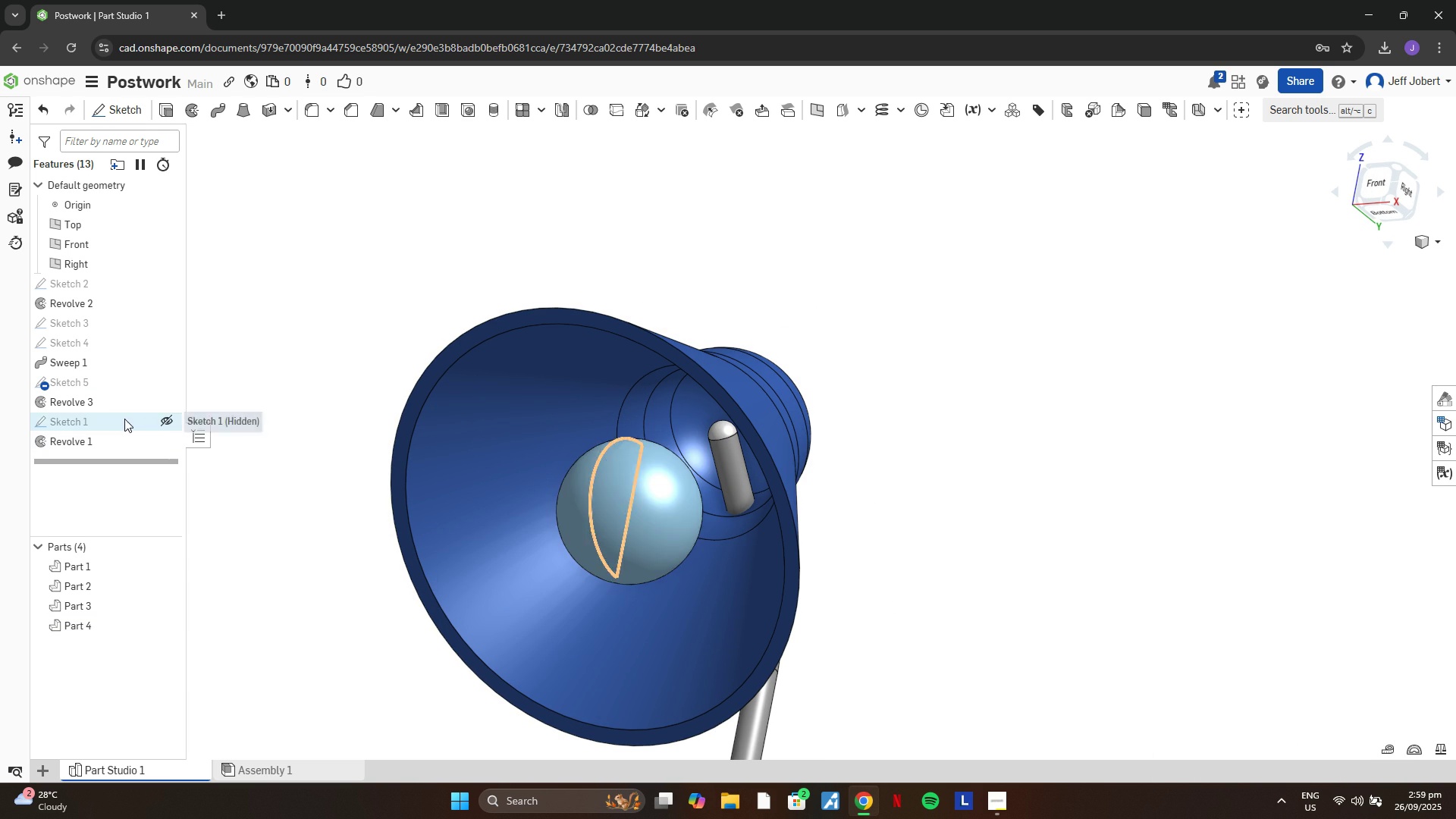 
double_click([111, 441])
 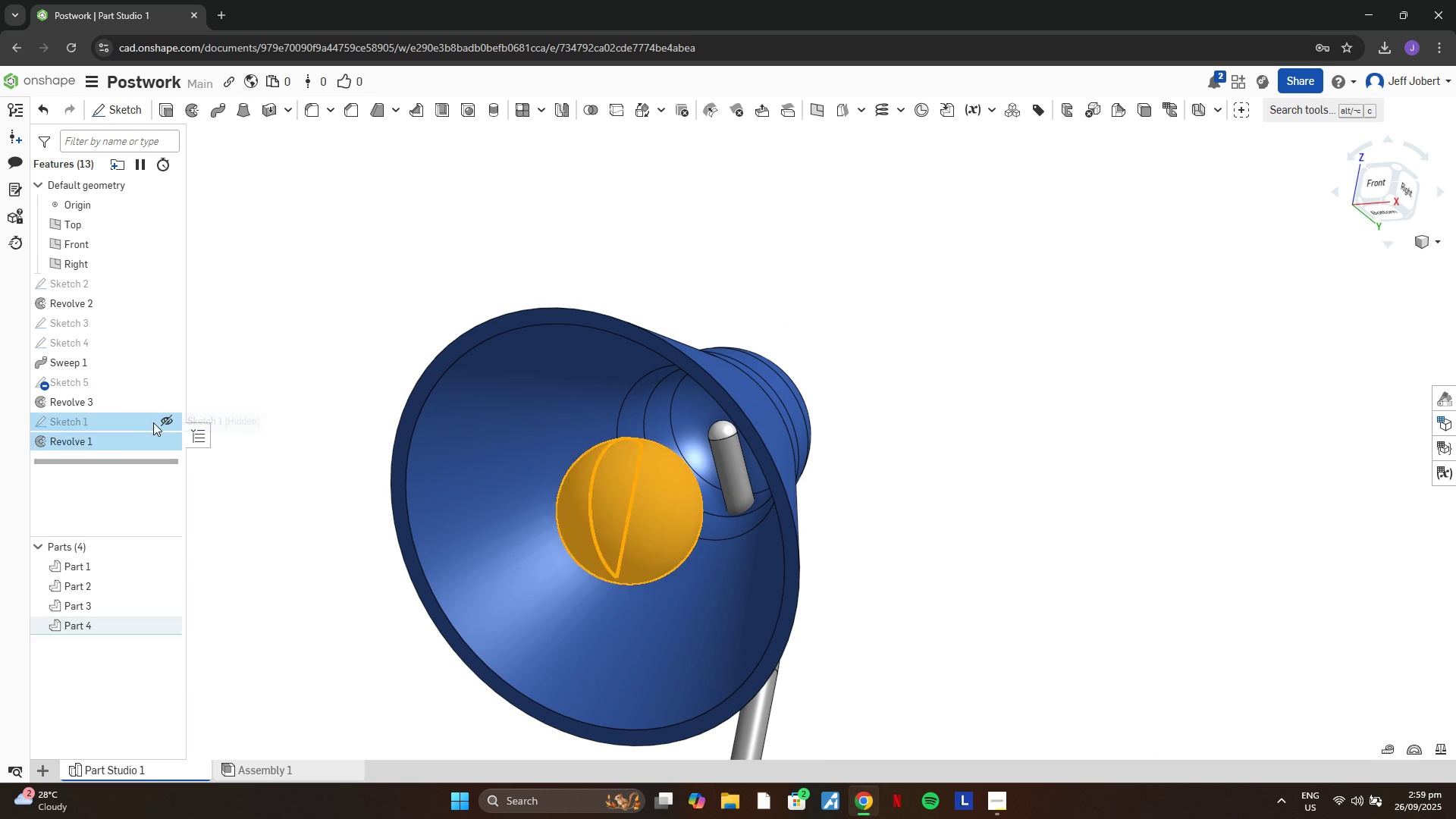 
key(Delete)
 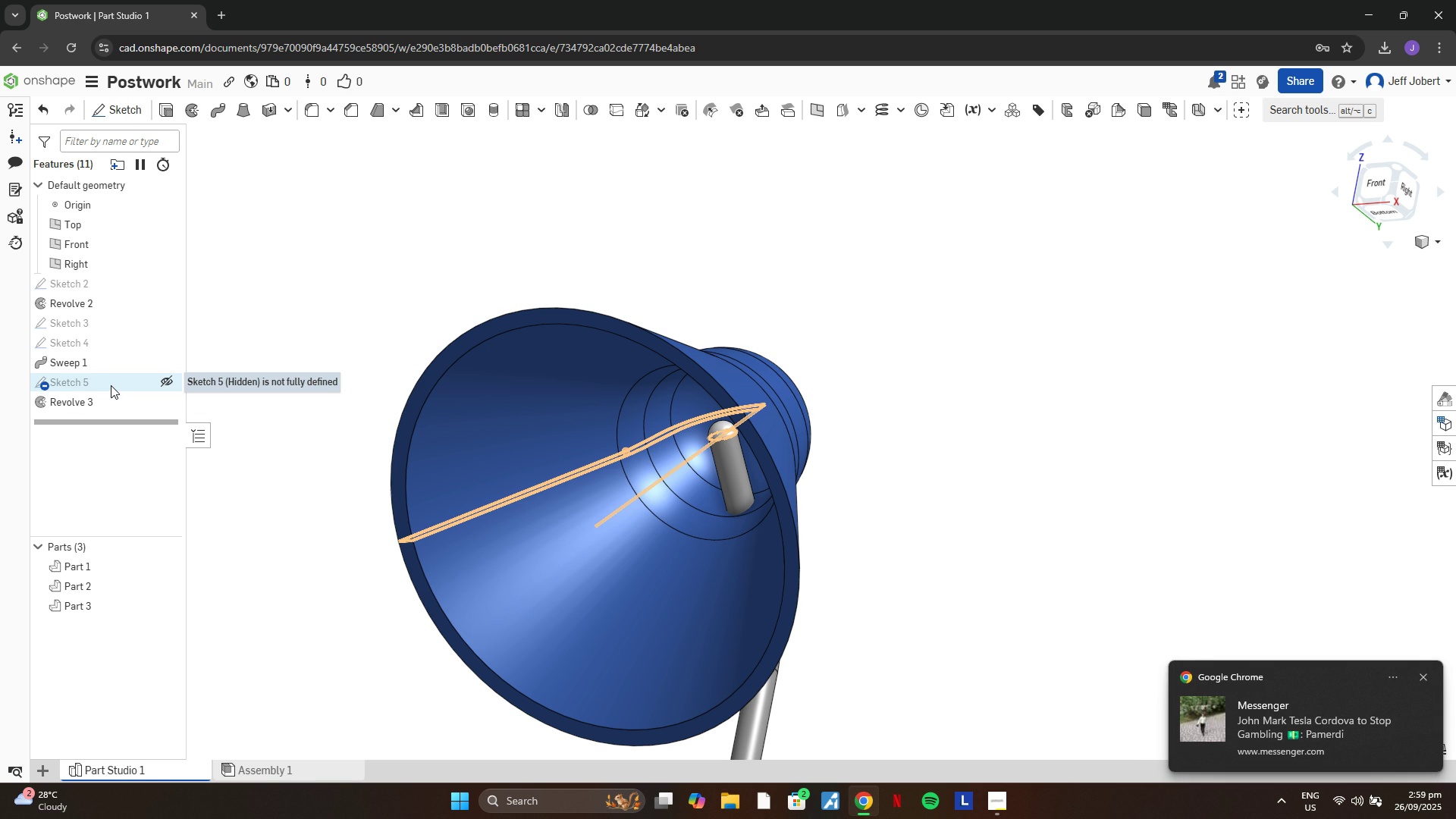 
wait(5.28)
 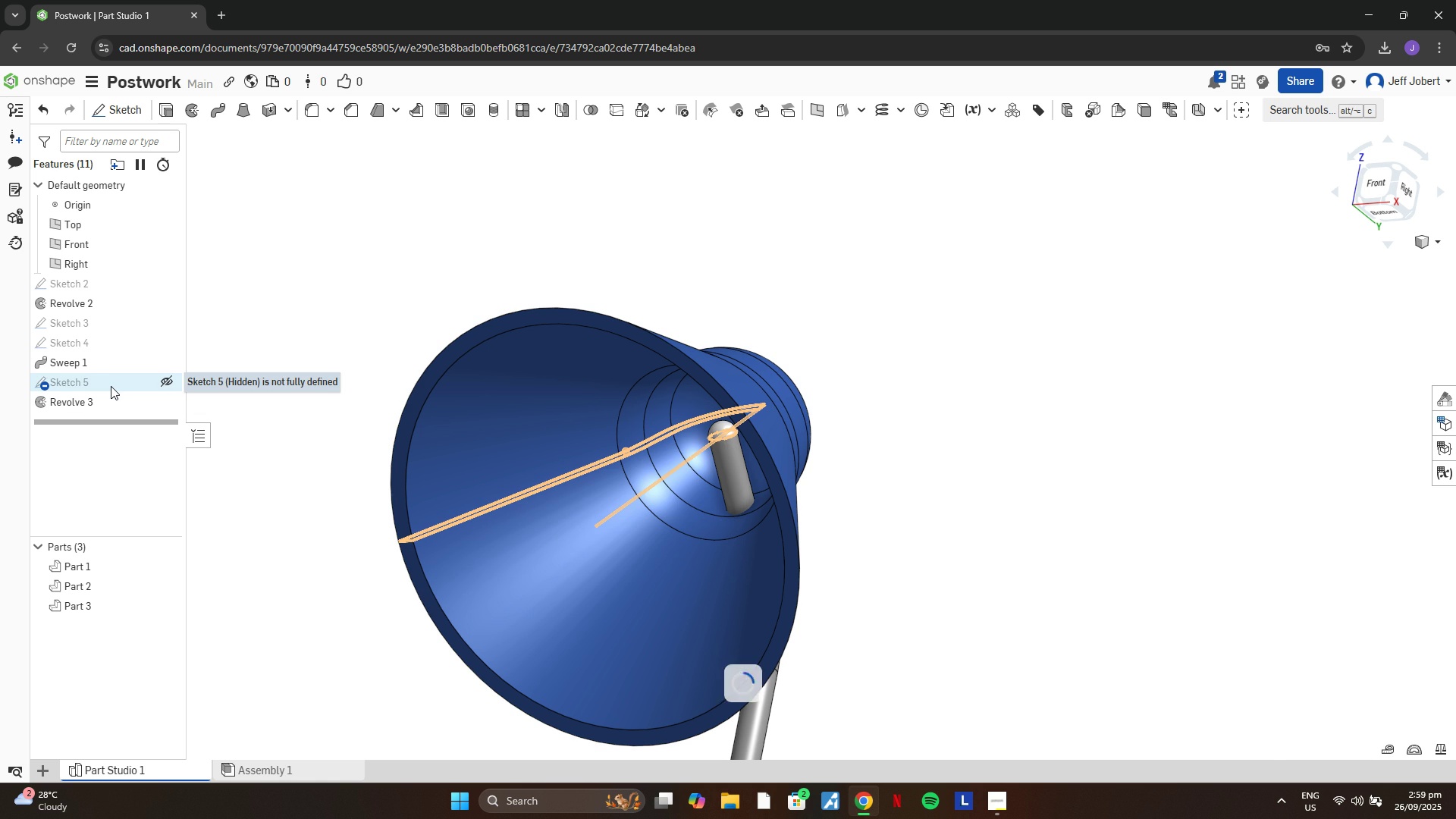 
double_click([119, 379])
 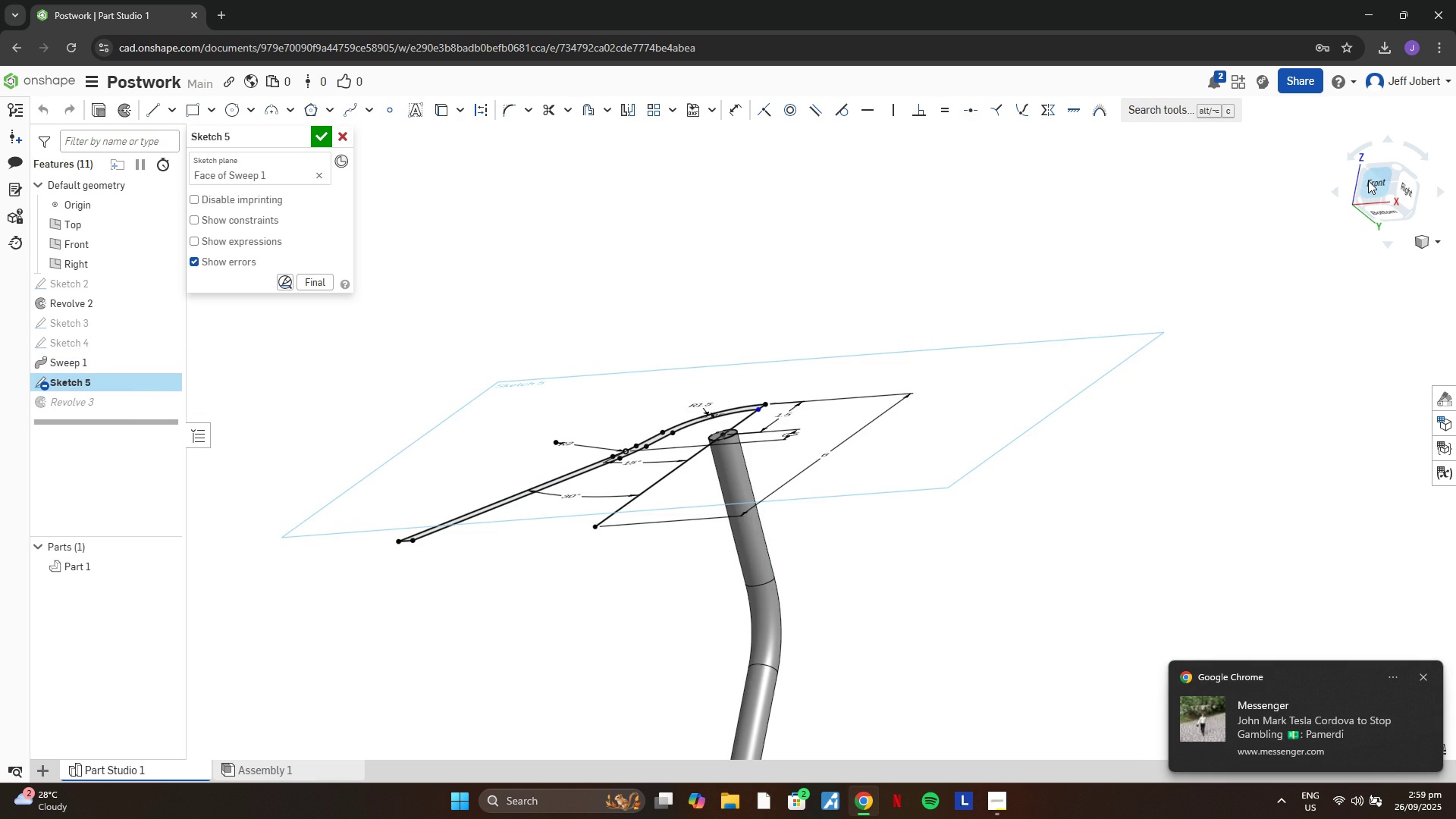 
left_click([1369, 180])
 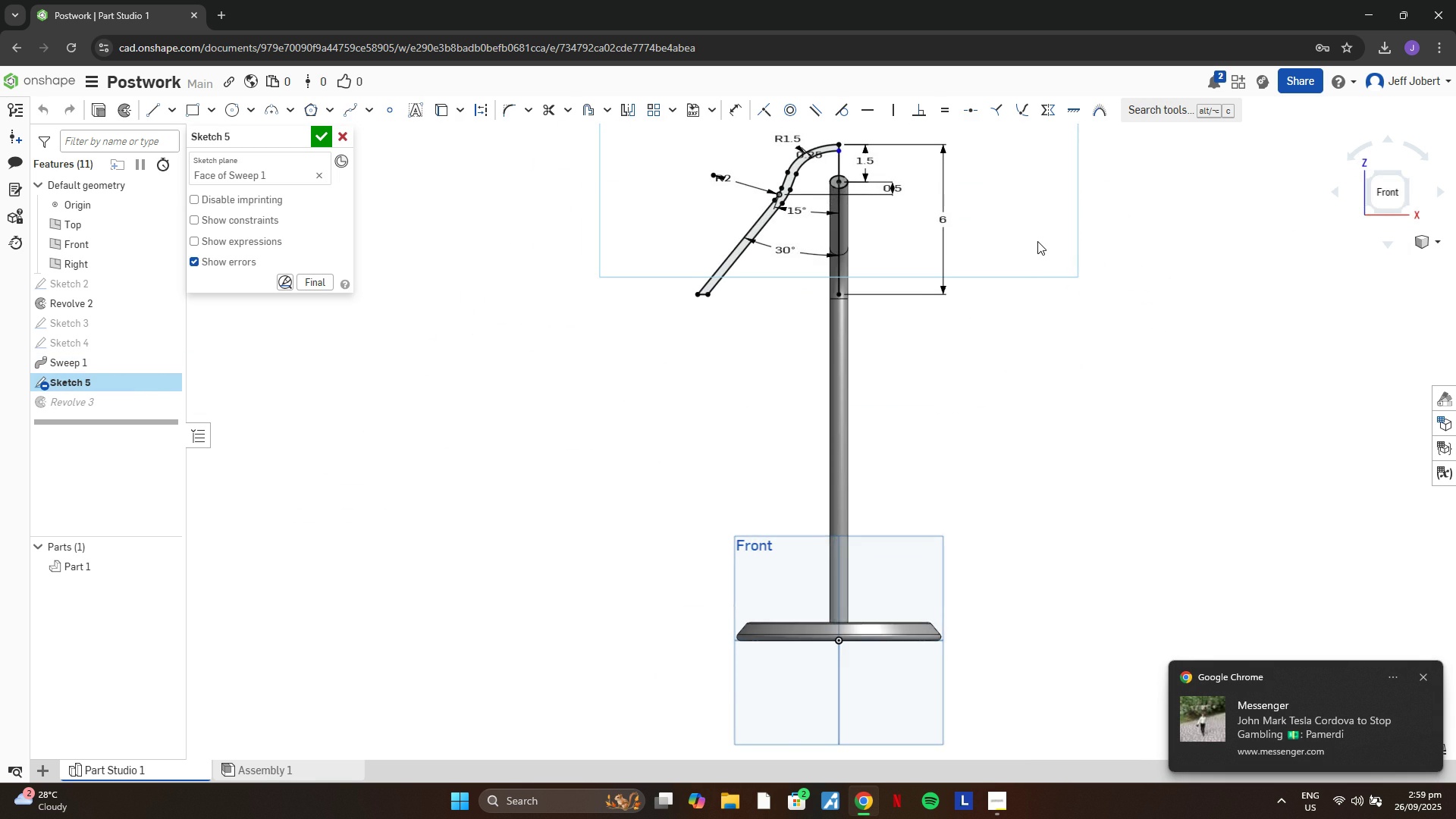 
type(nc)
 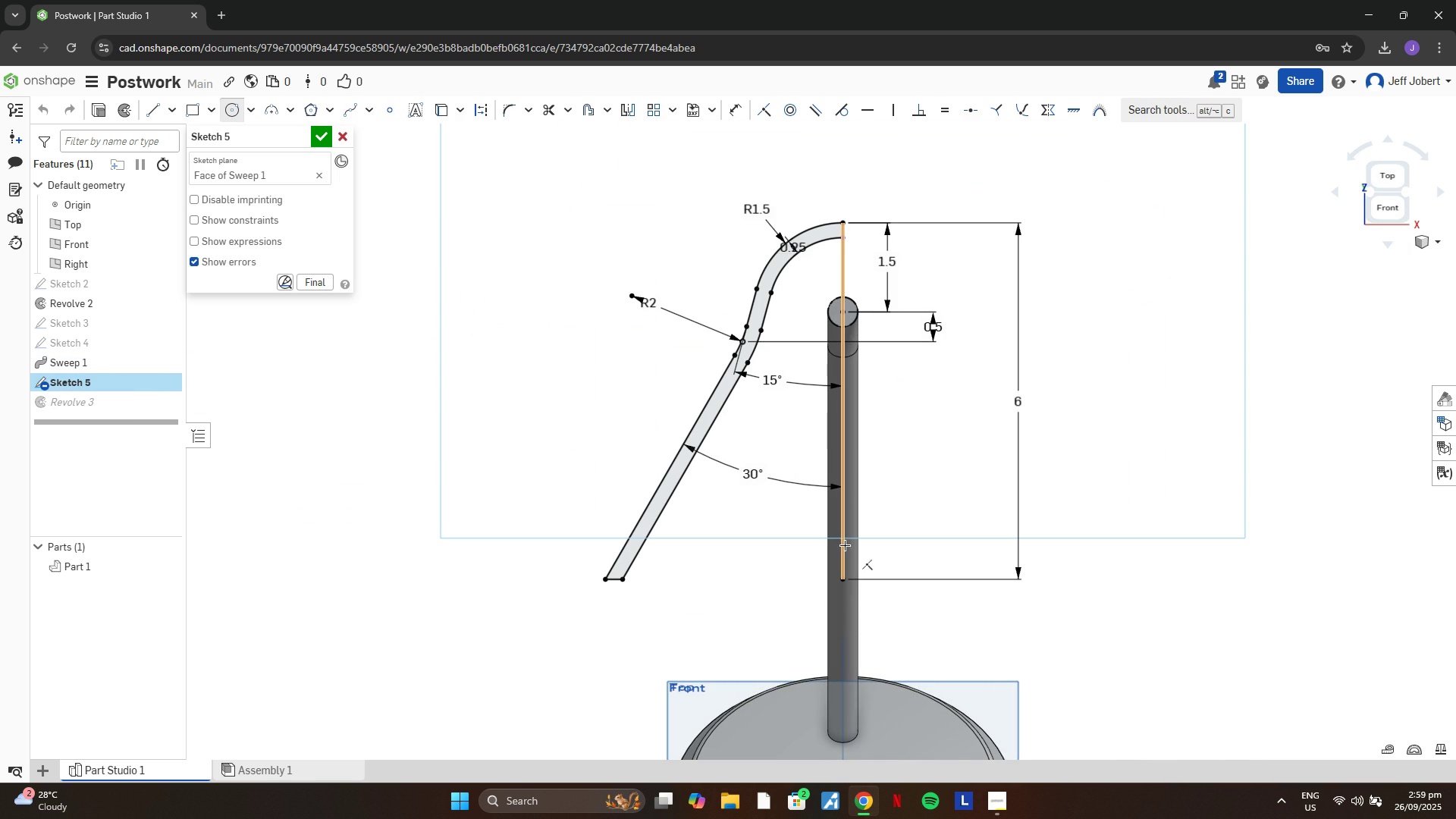 
scroll: coordinate [952, 502], scroll_direction: up, amount: 3.0
 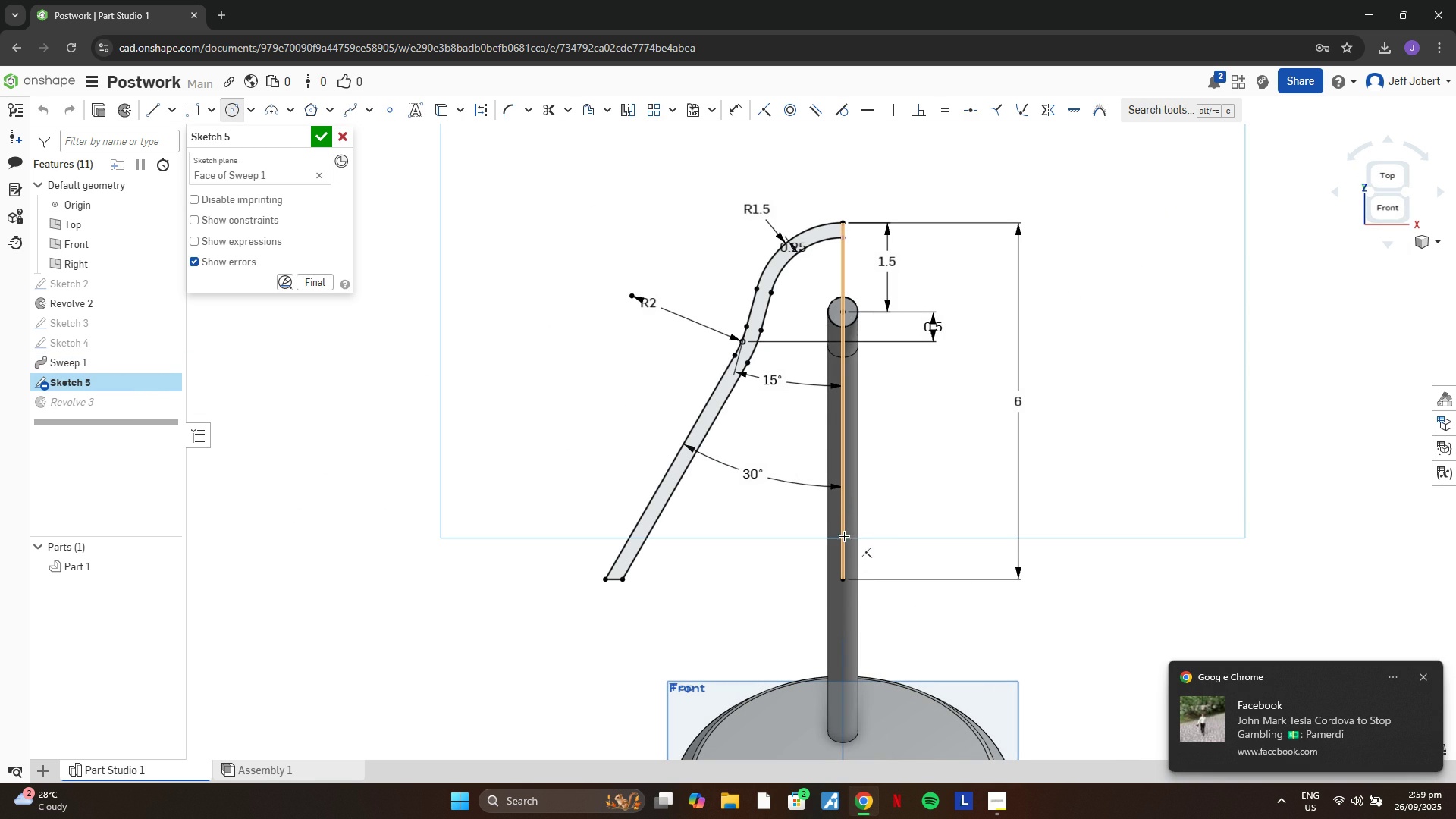 
wait(5.52)
 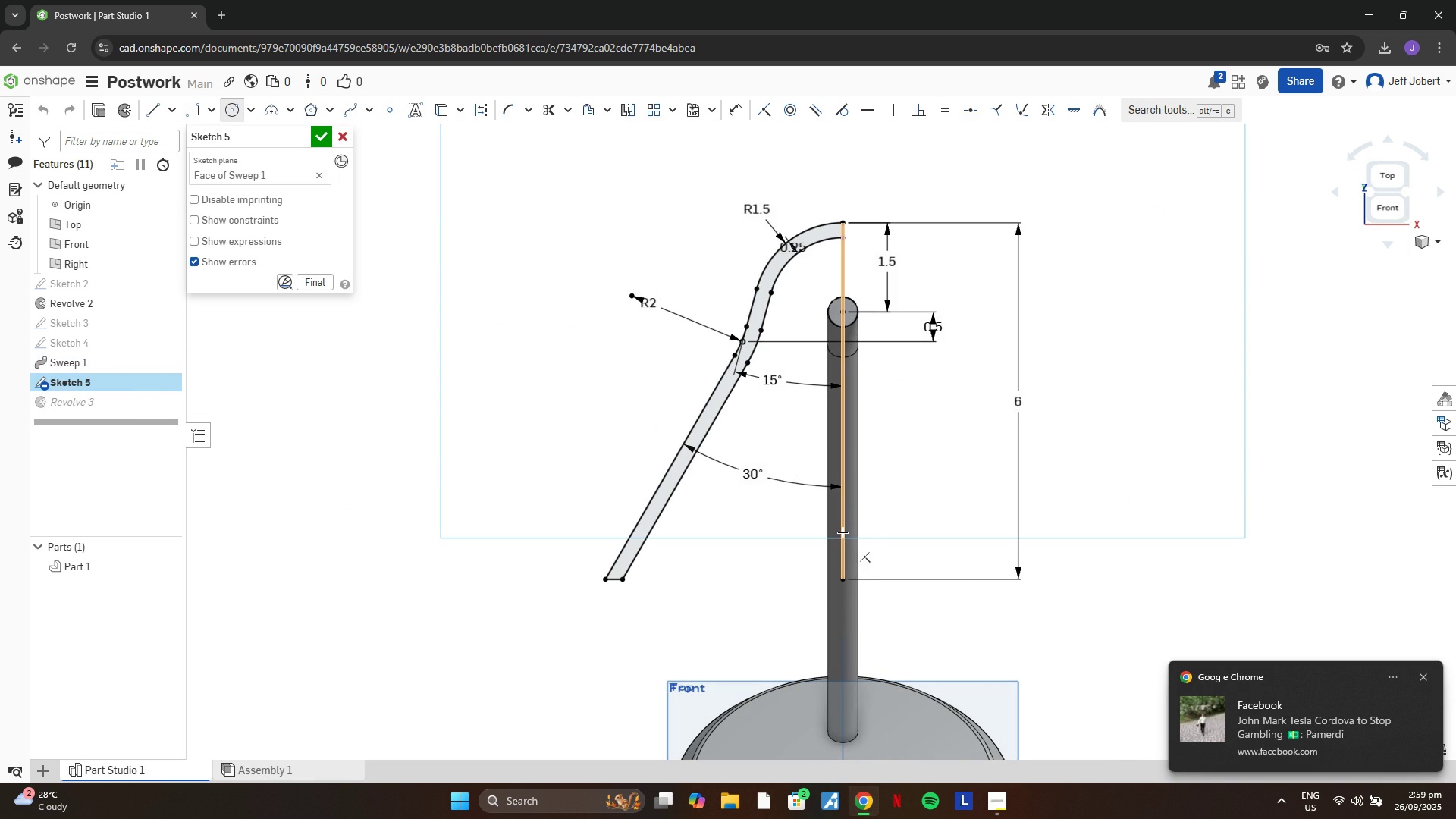 
left_click([841, 519])
 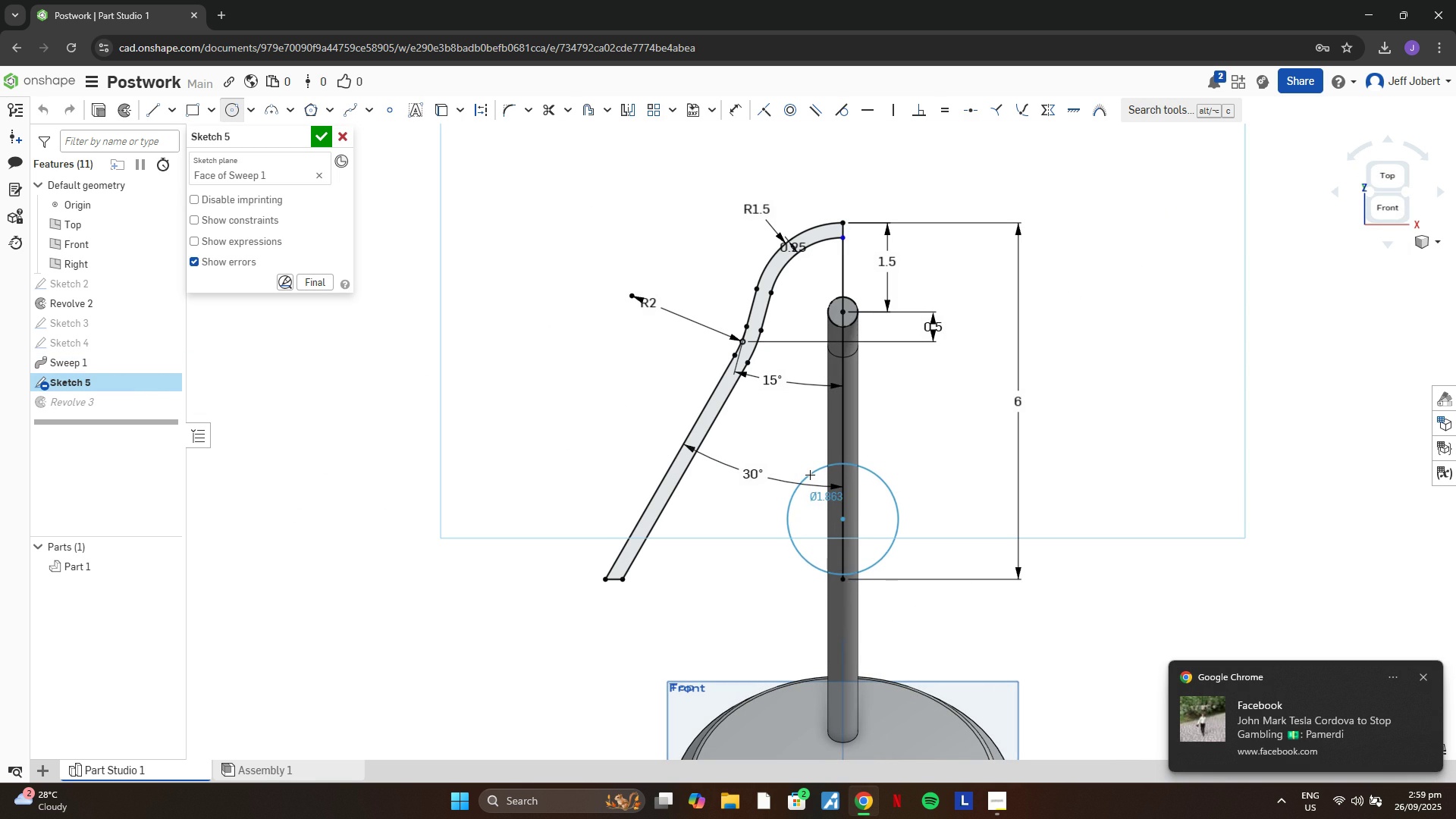 
left_click([810, 475])
 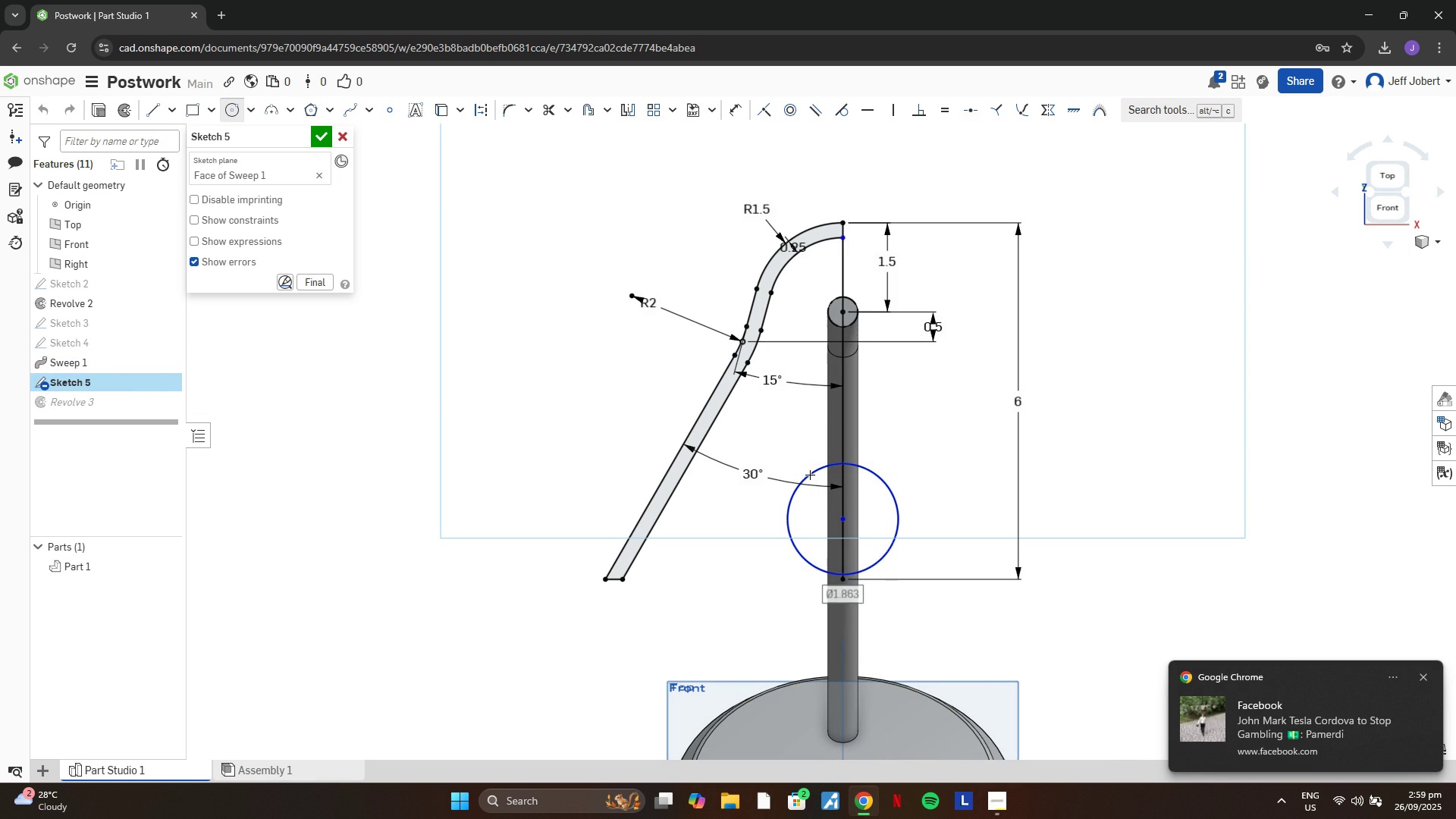 
key(Escape)
 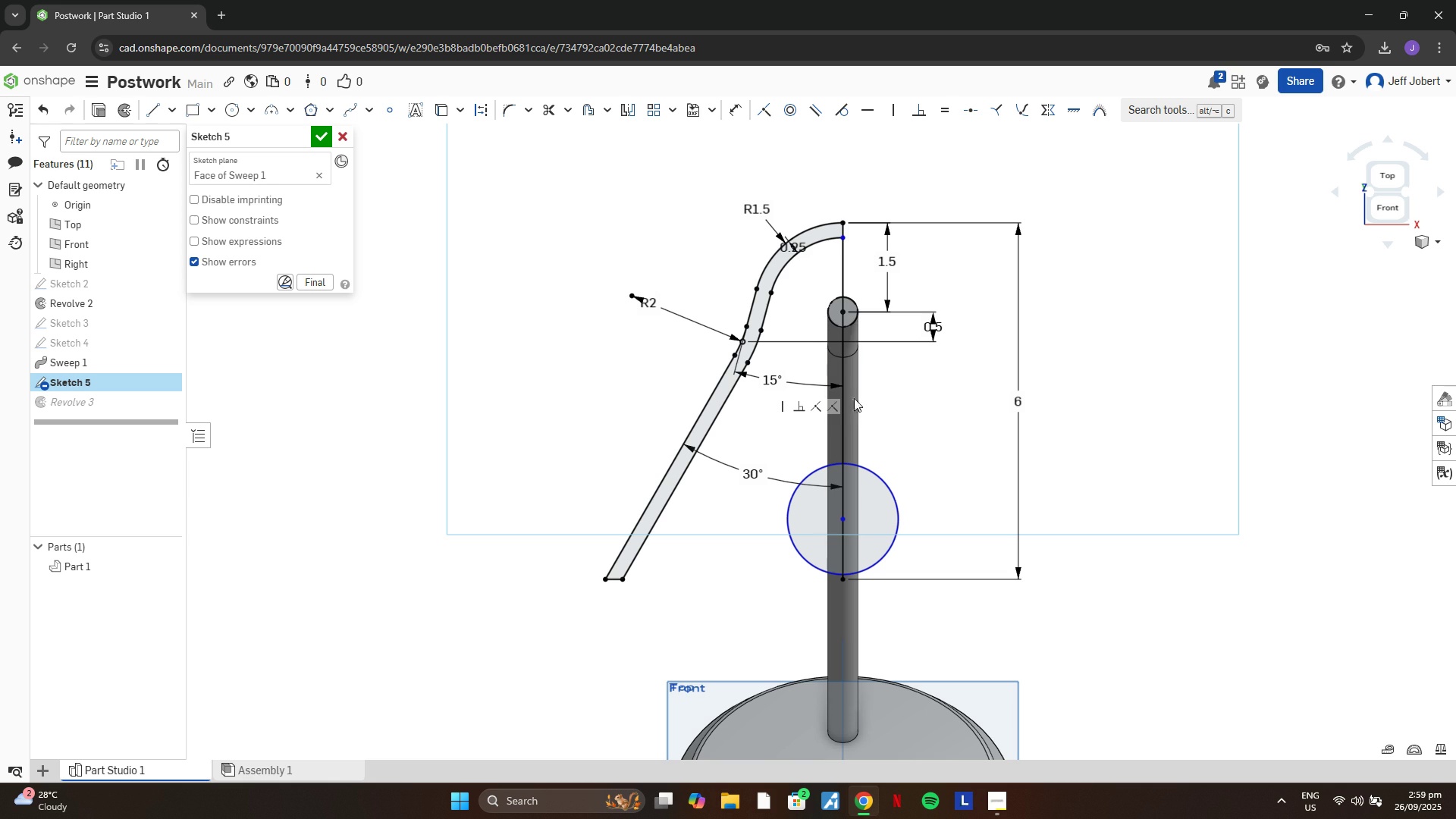 
key(D)
 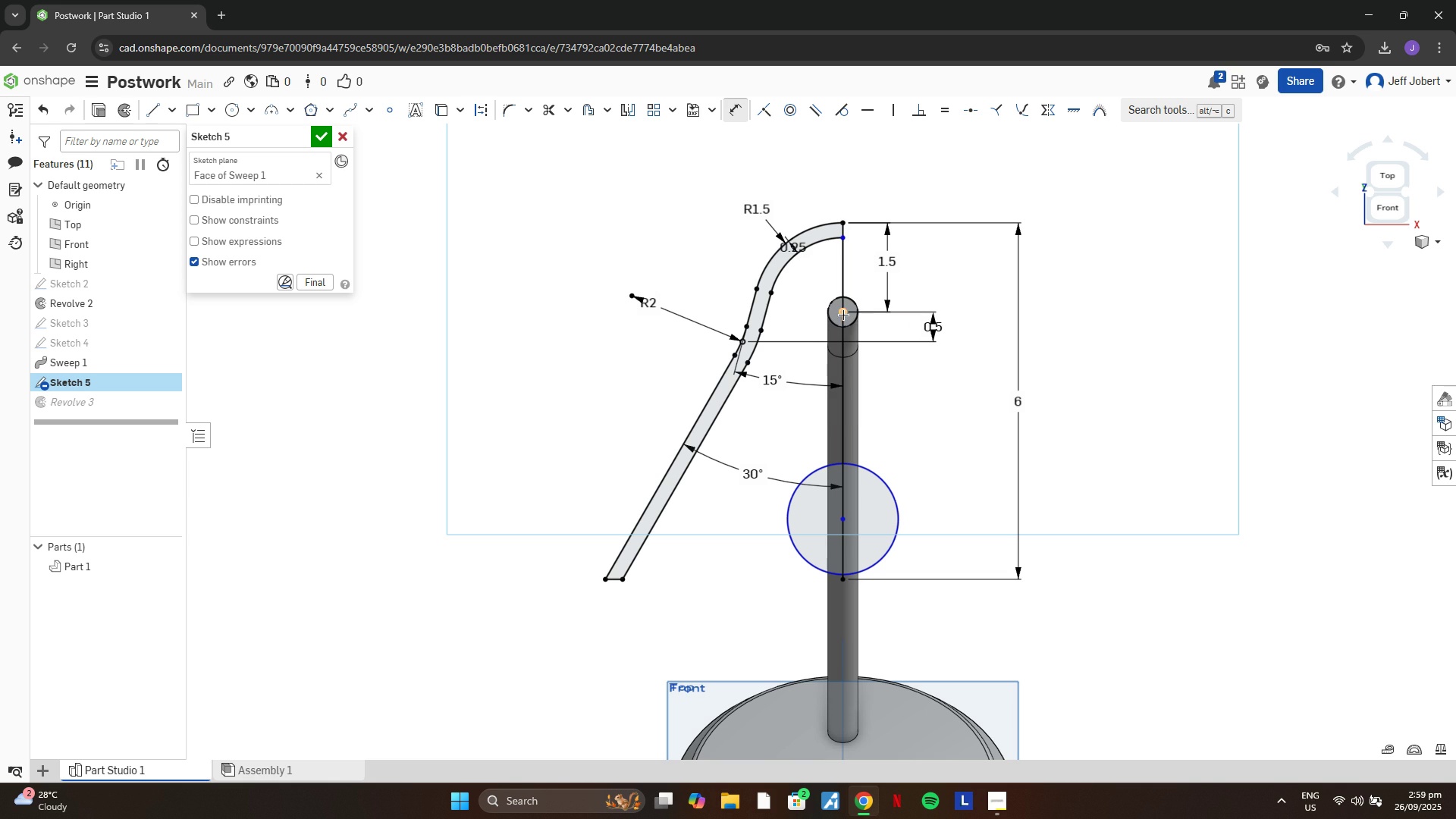 
left_click([843, 315])
 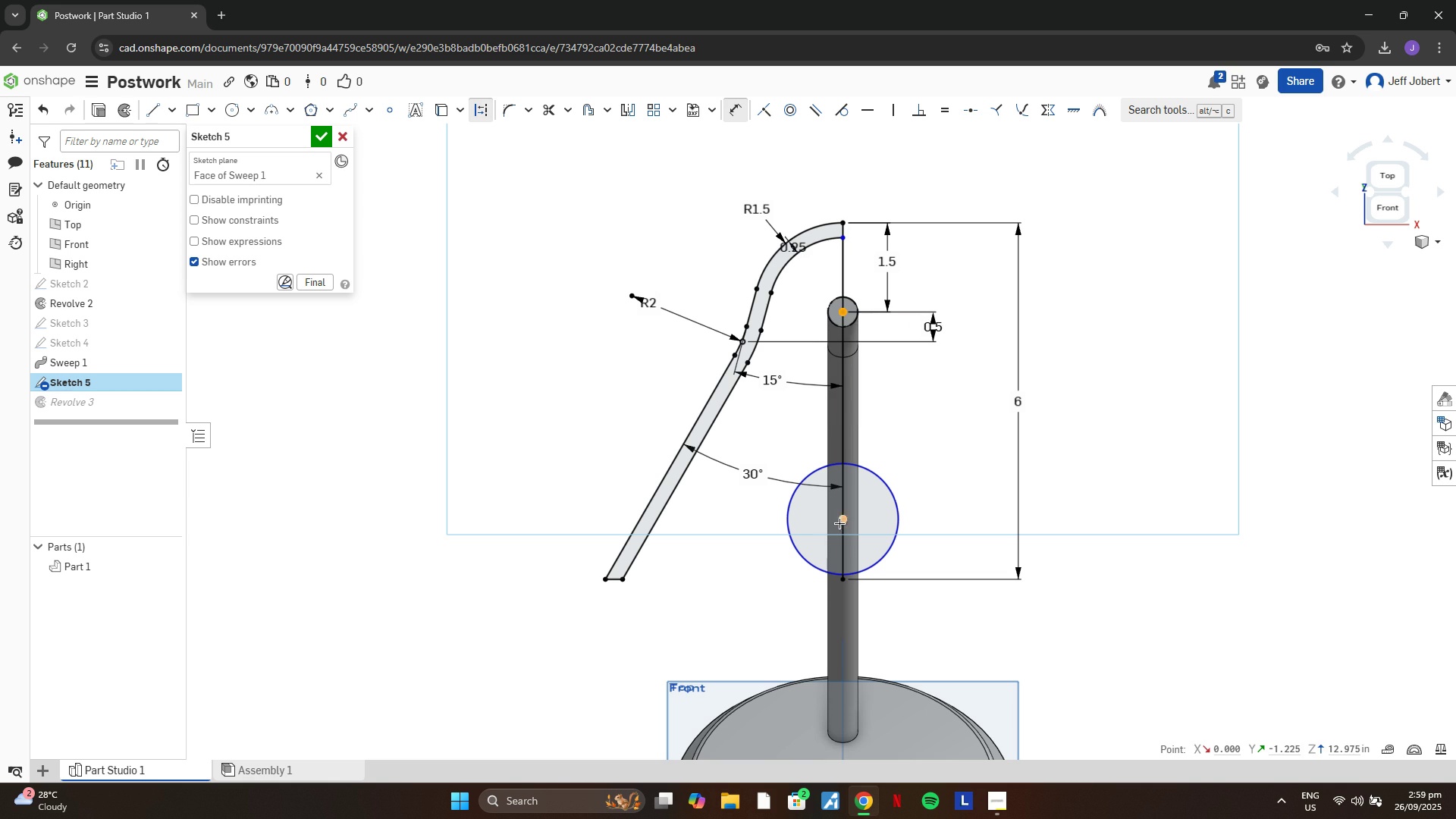 
left_click([839, 522])
 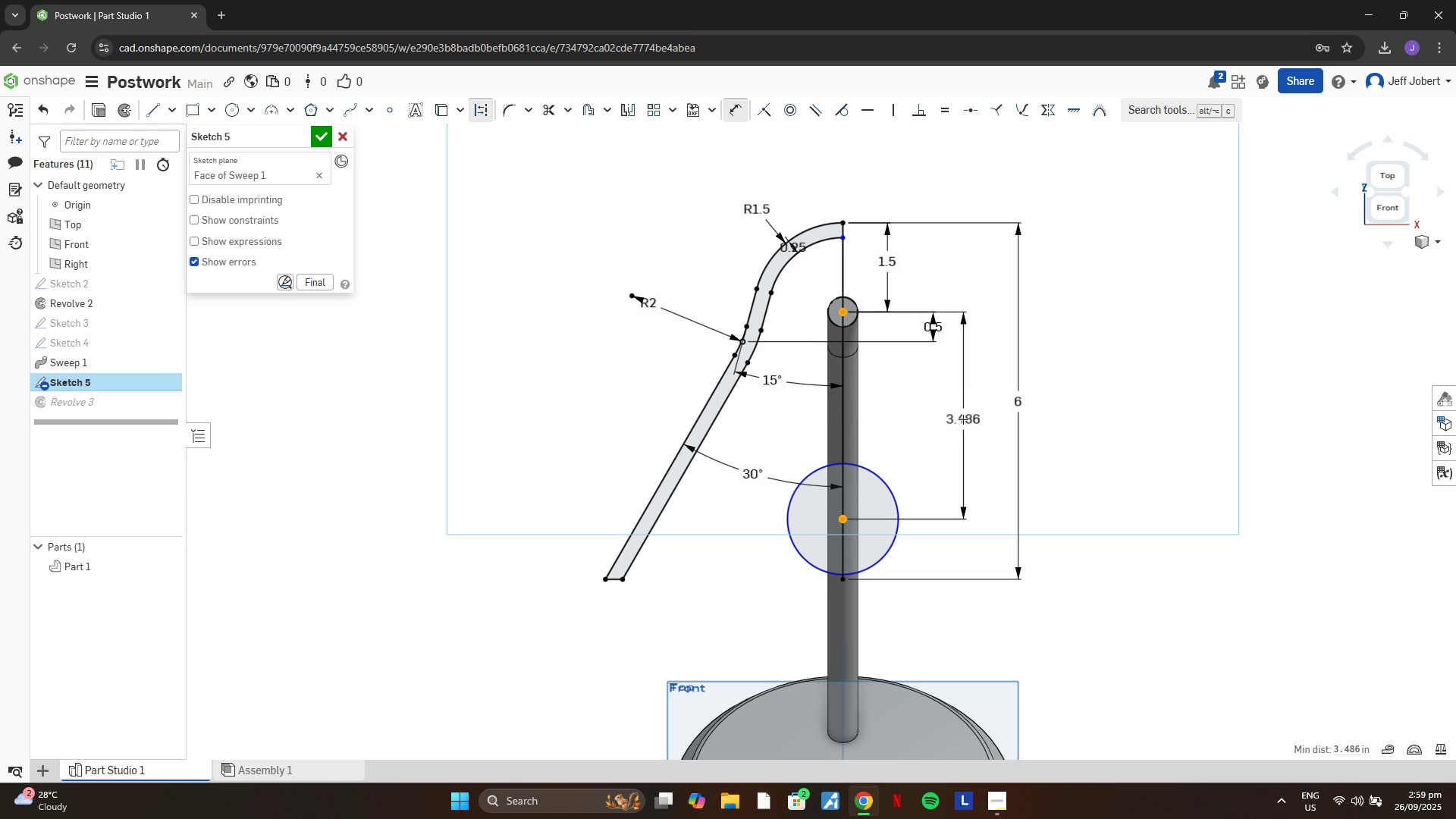 
left_click([963, 424])
 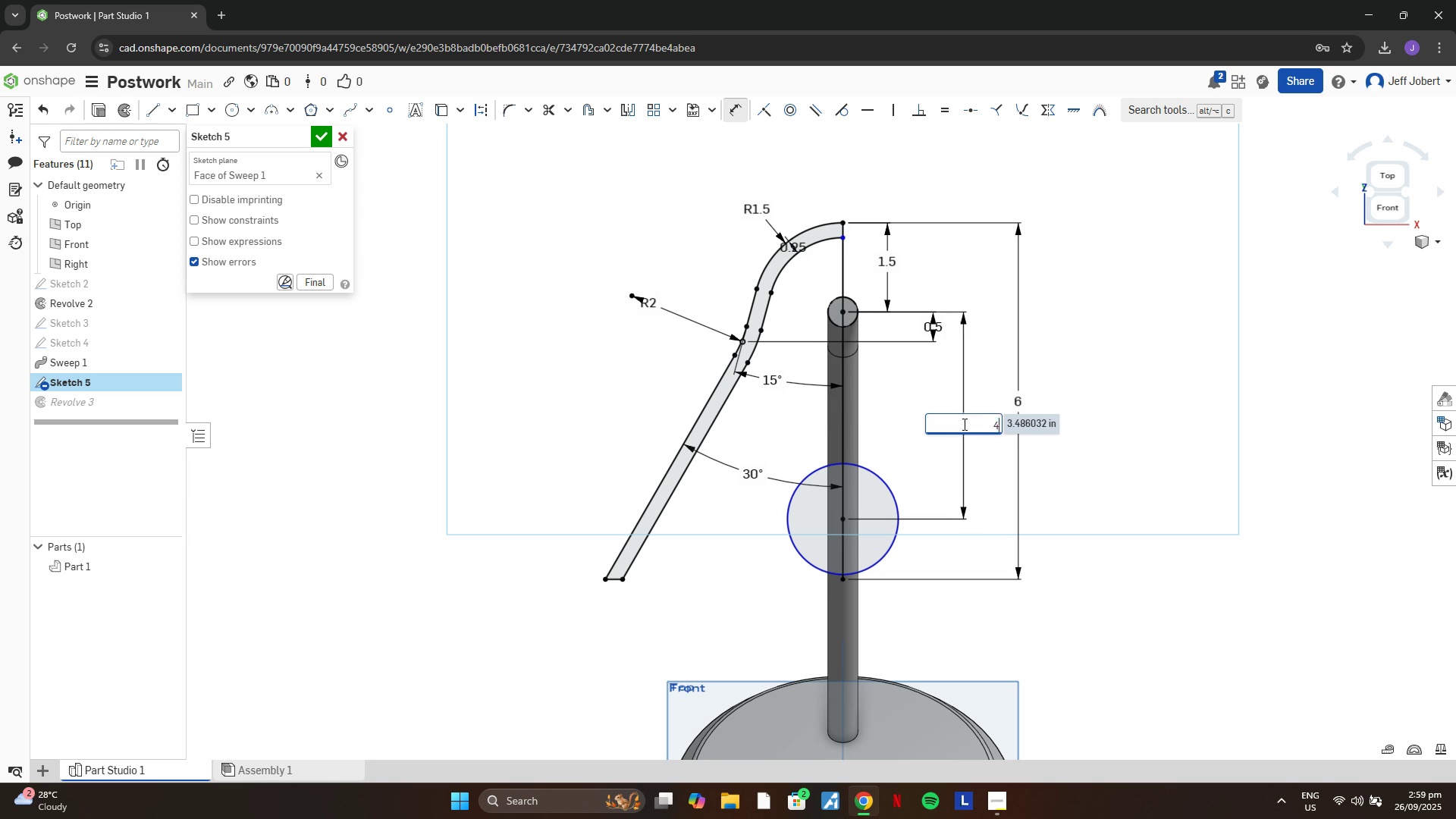 
key(4)
 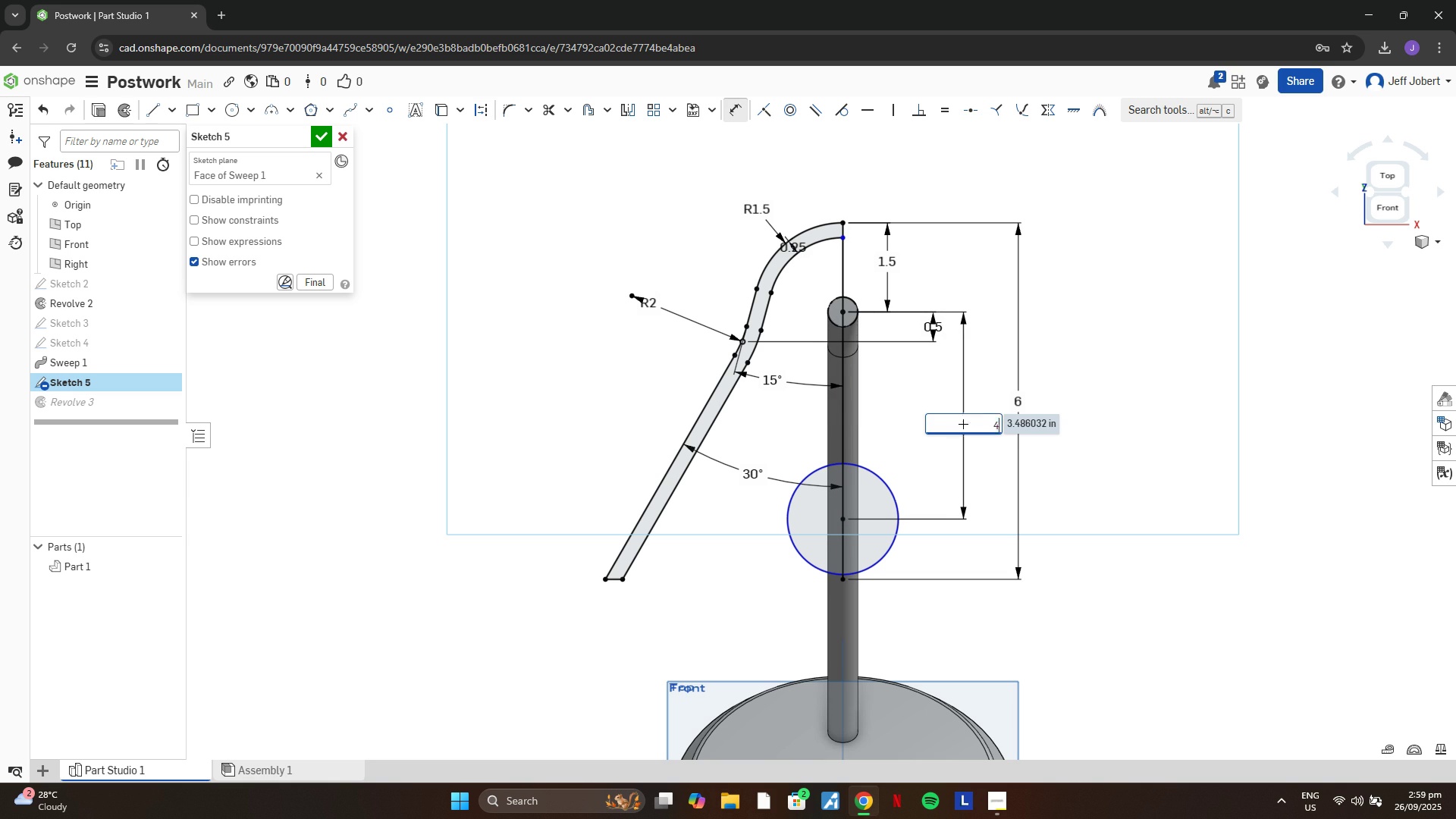 
key(Enter)
 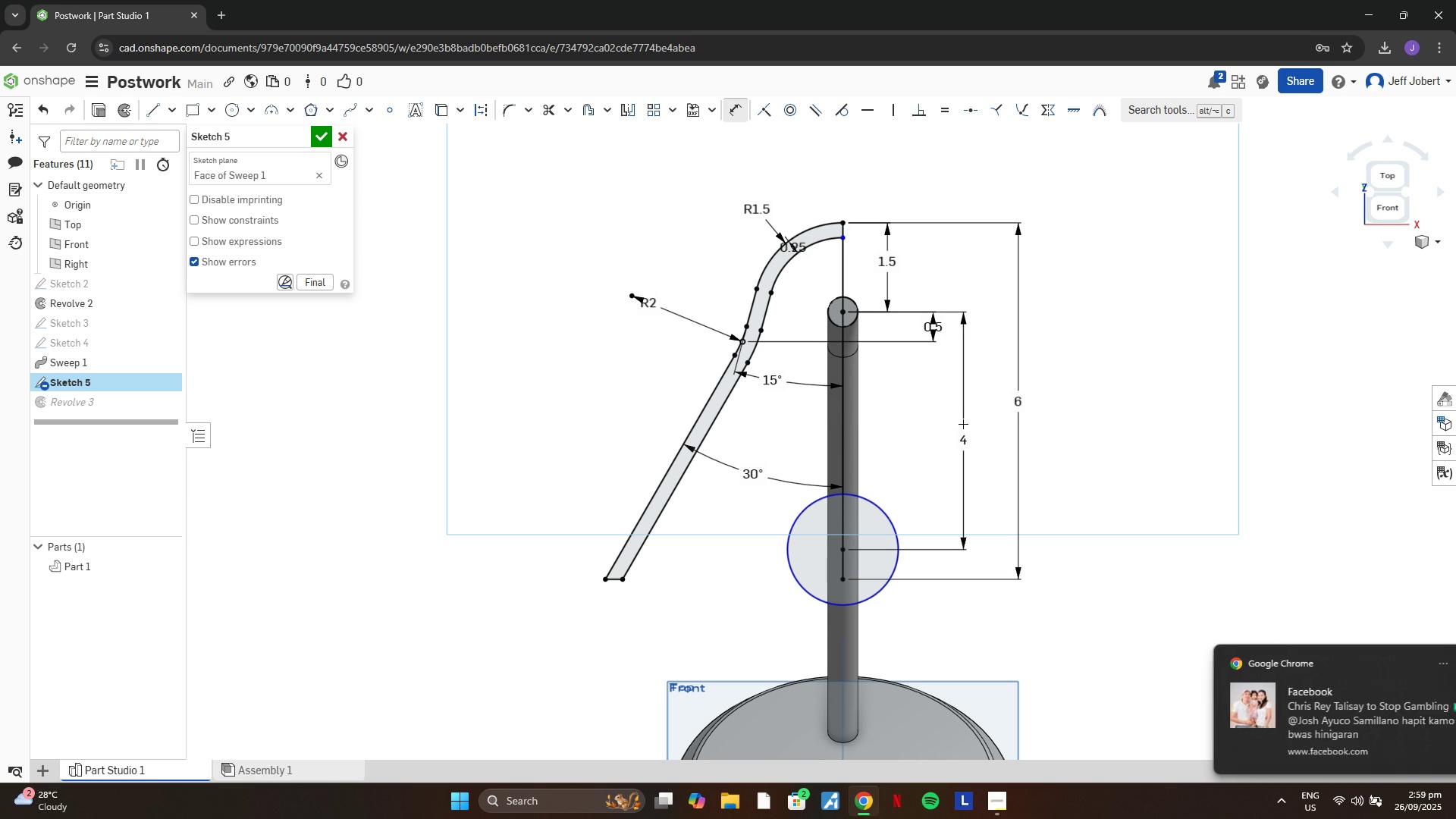 
key(Escape)
 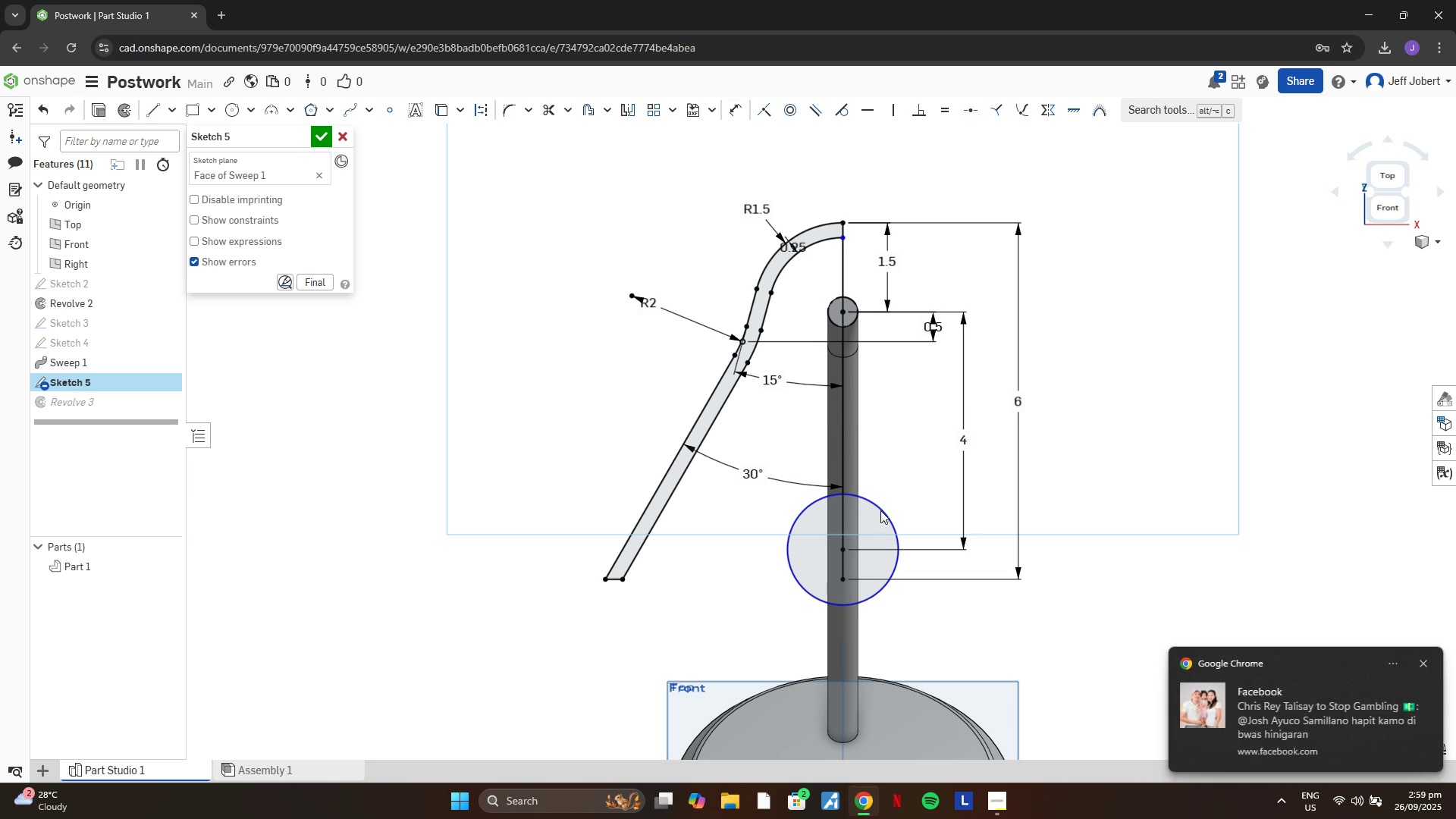 
key(D)
 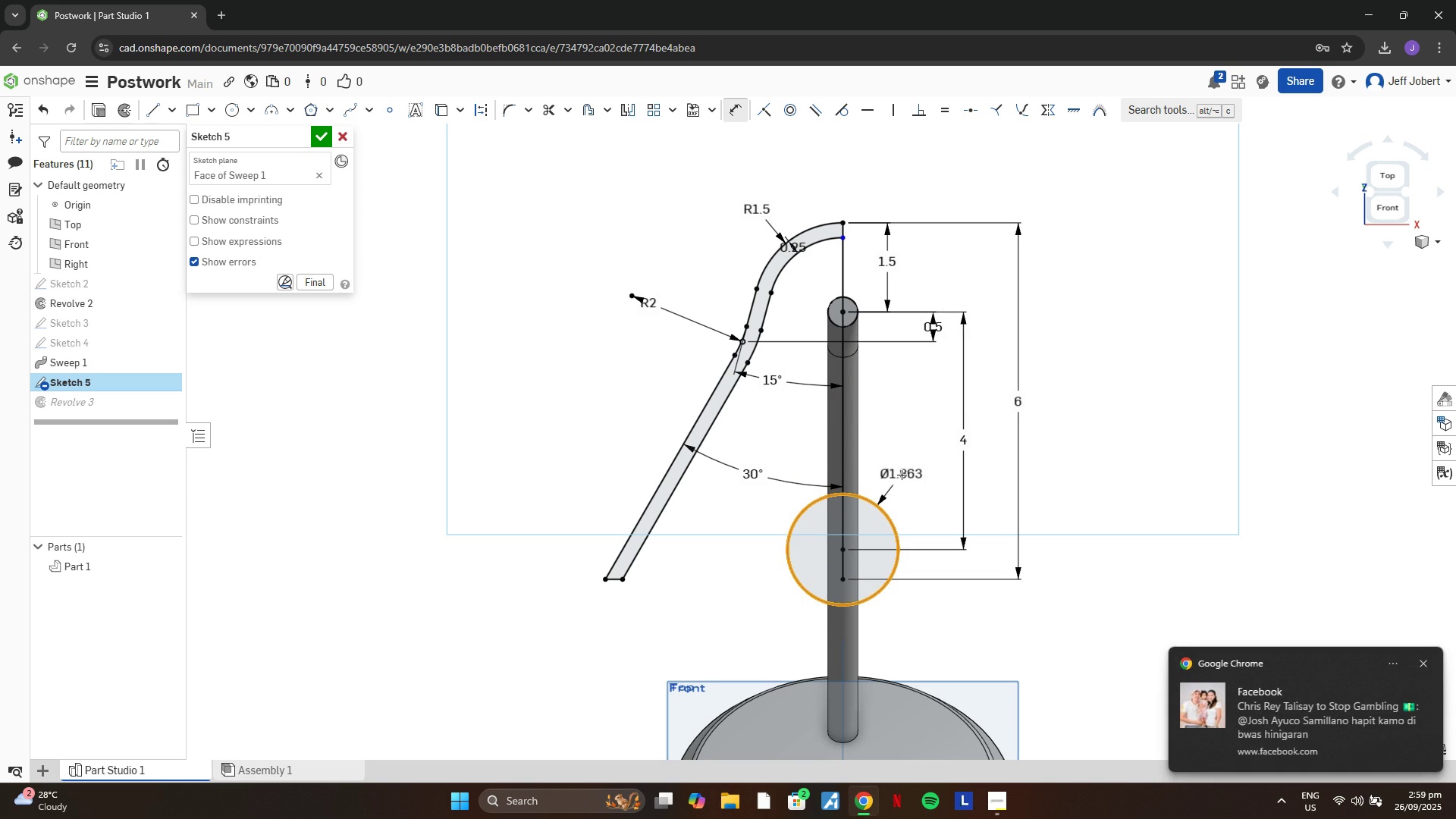 
double_click([902, 475])
 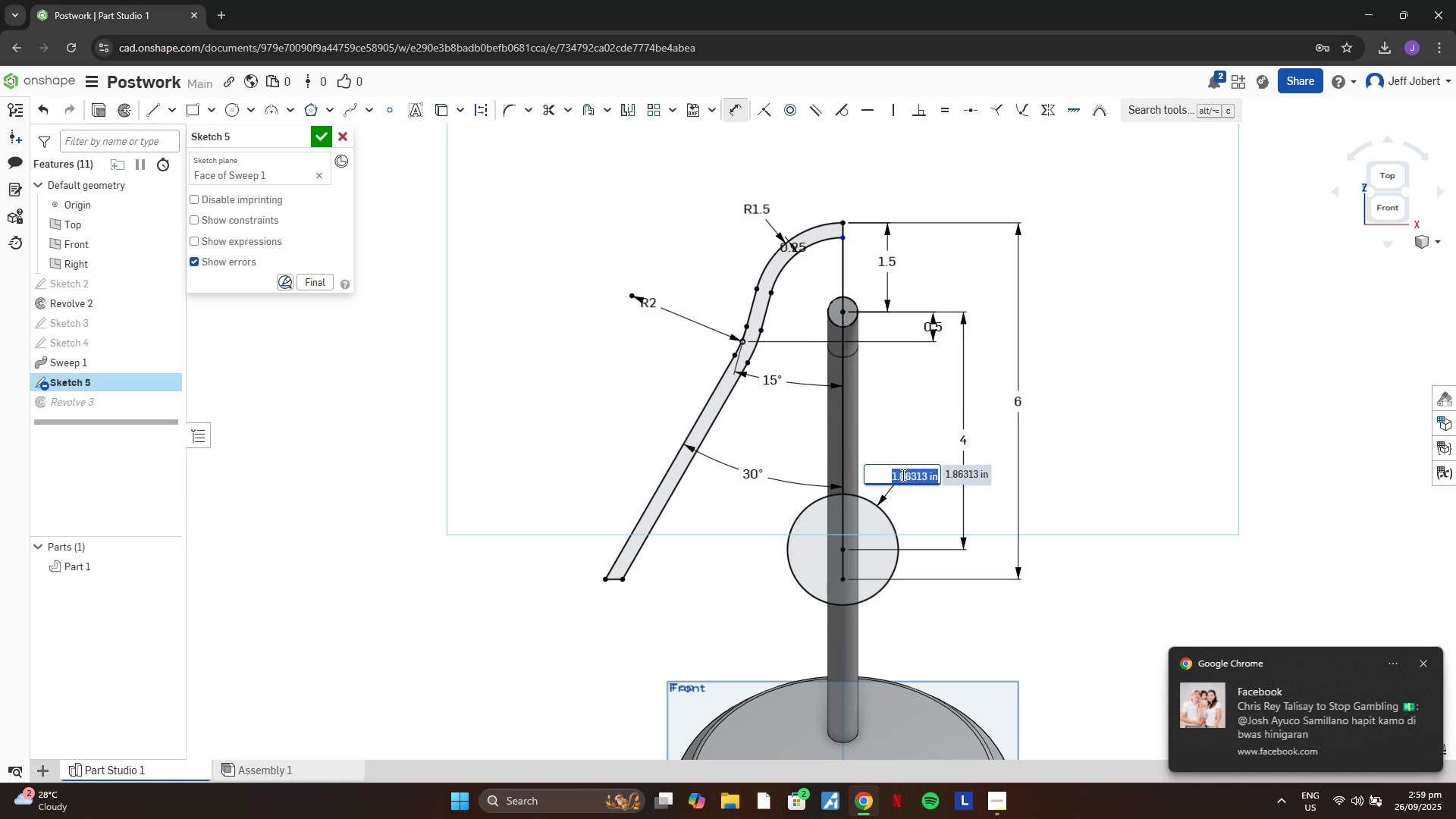 
key(2)
 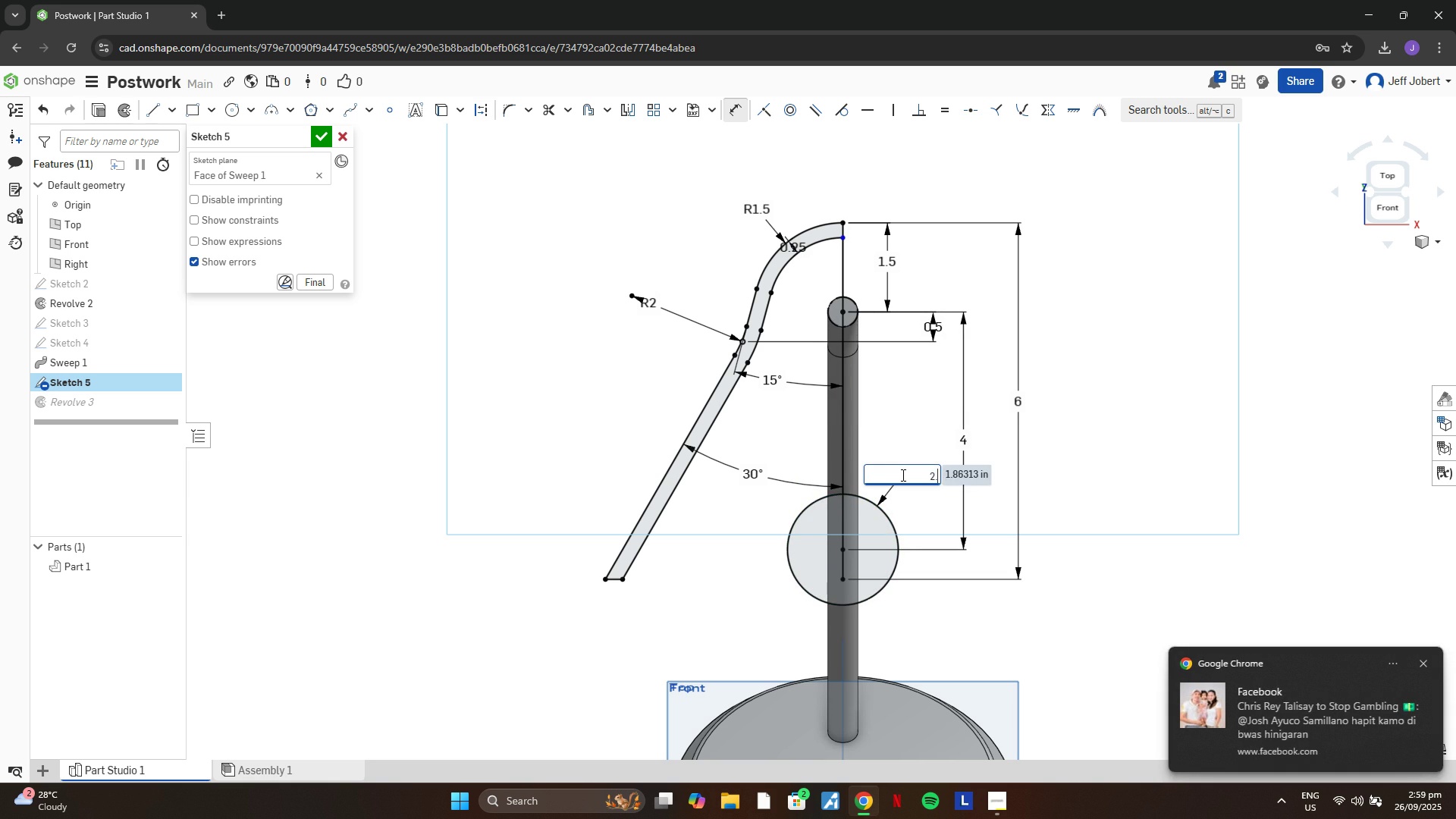 
key(Period)
 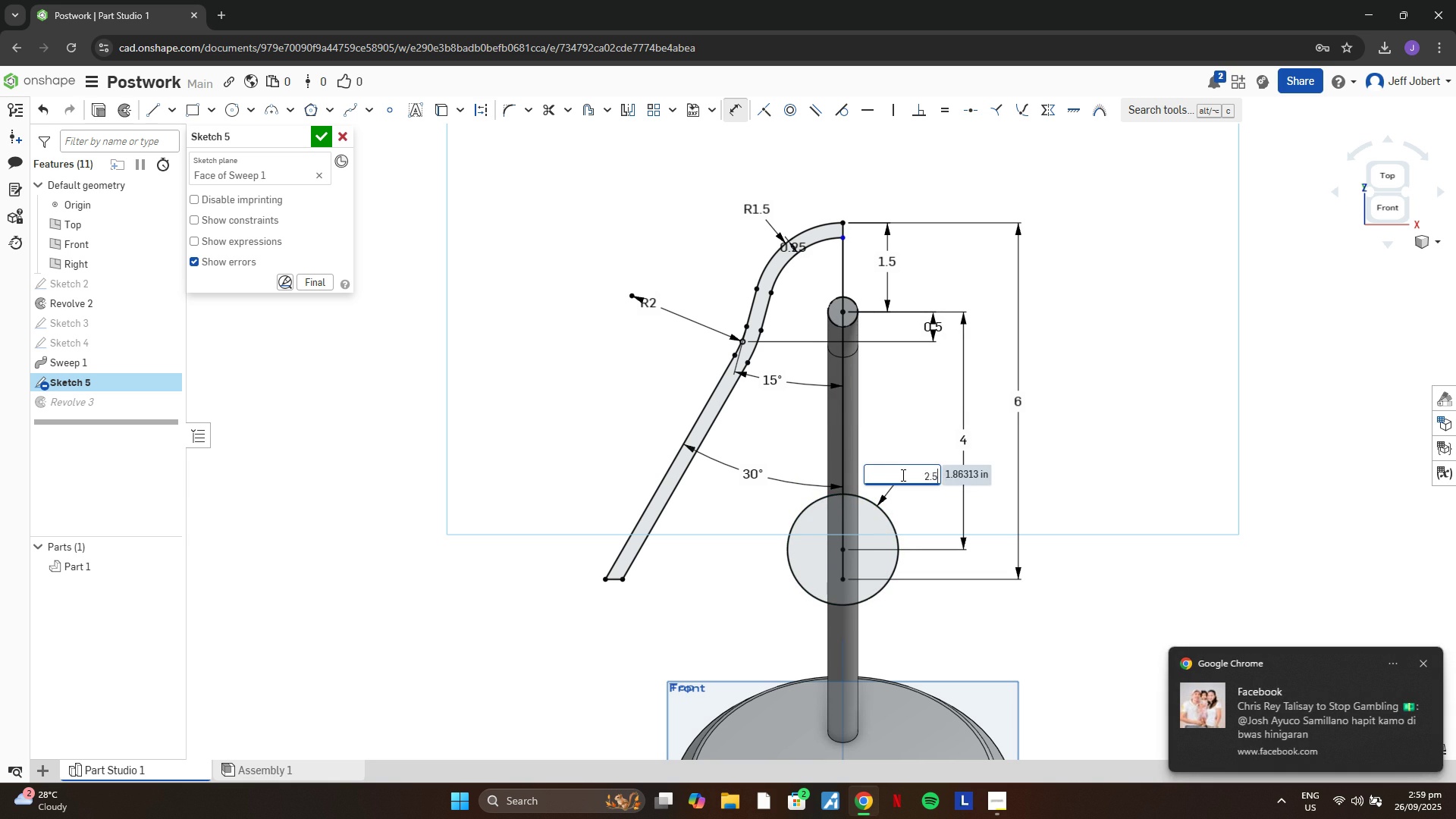 
key(5)
 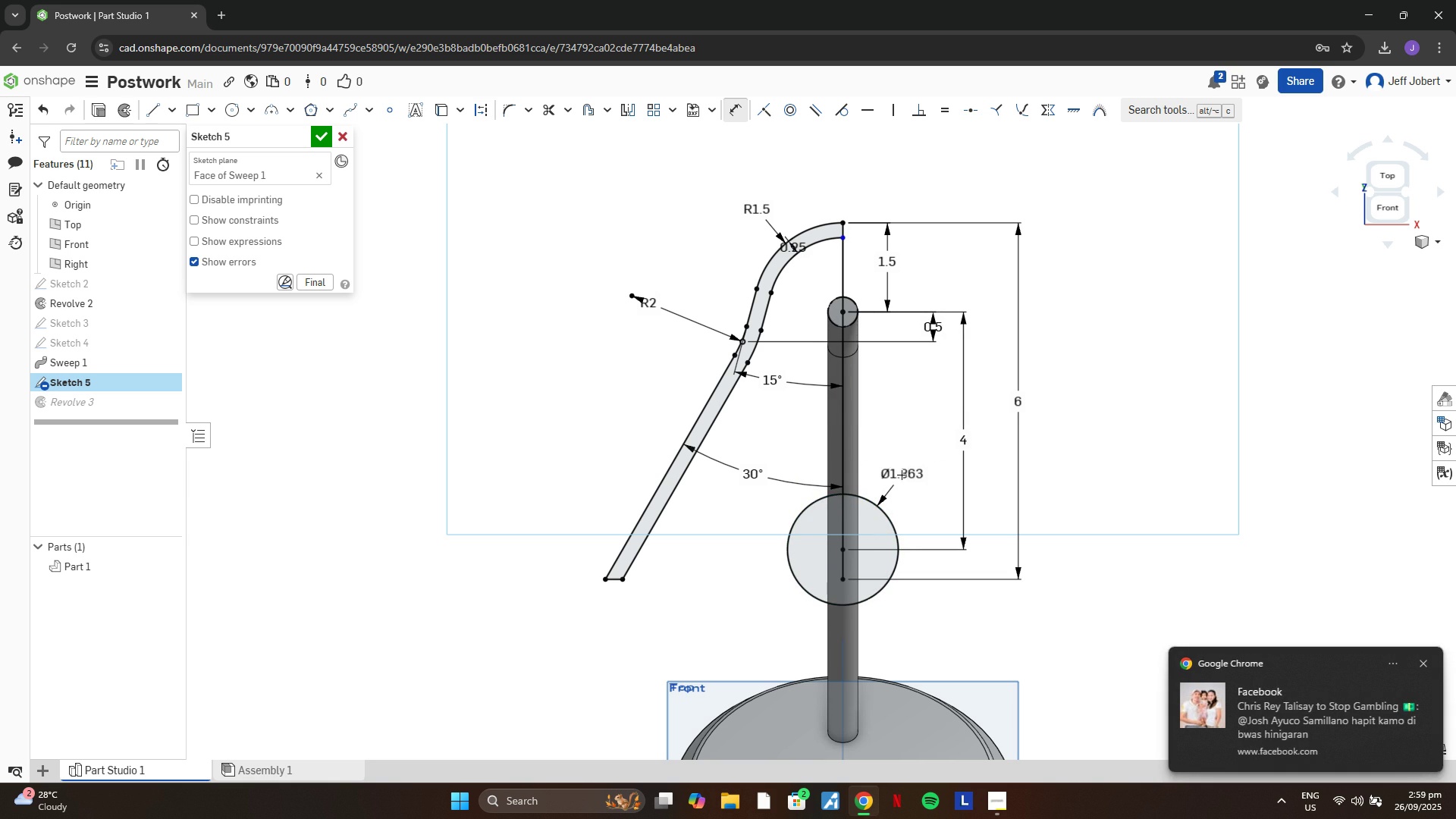 
key(Enter)
 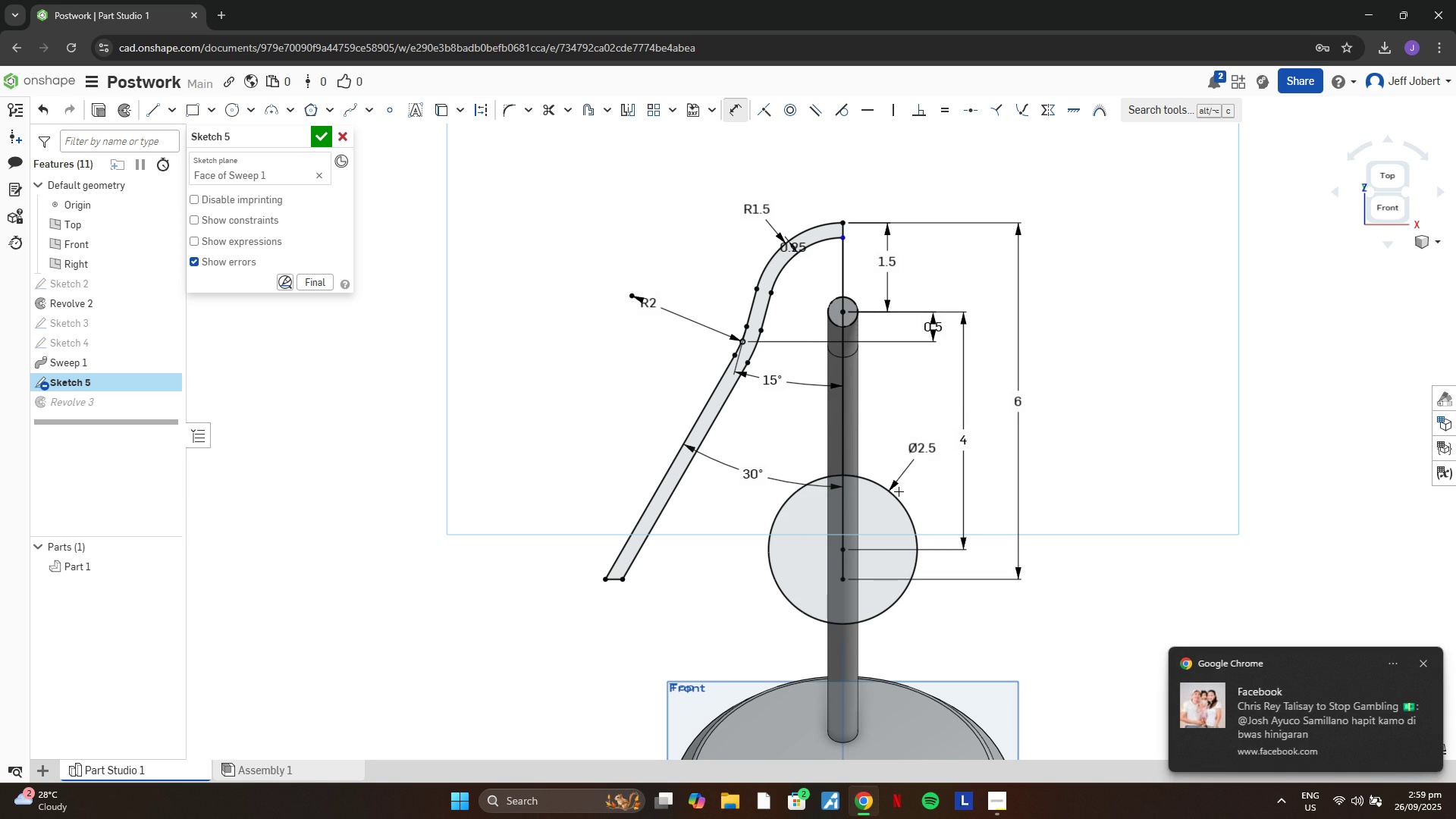 
key(Escape)
 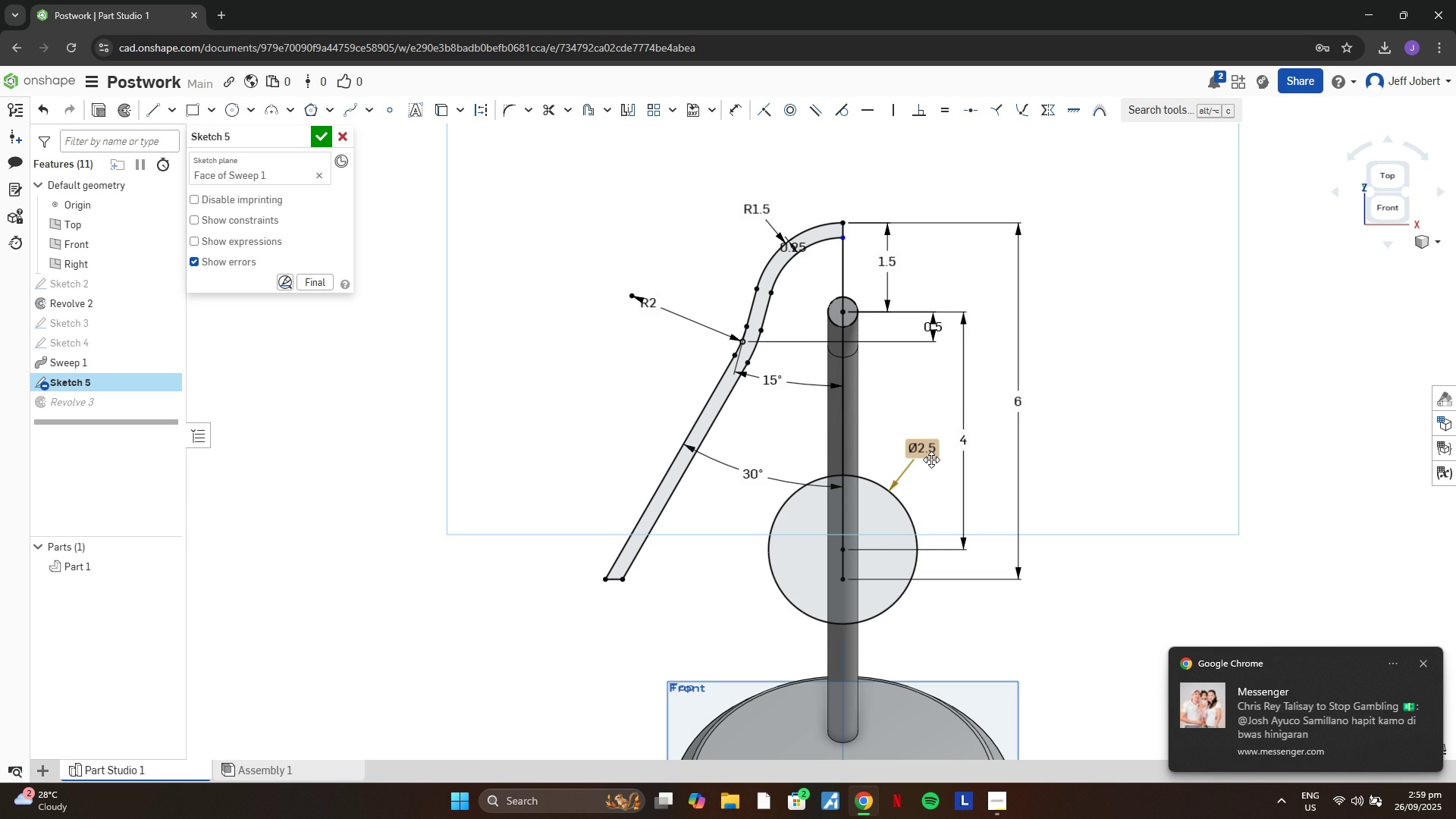 
wait(5.51)
 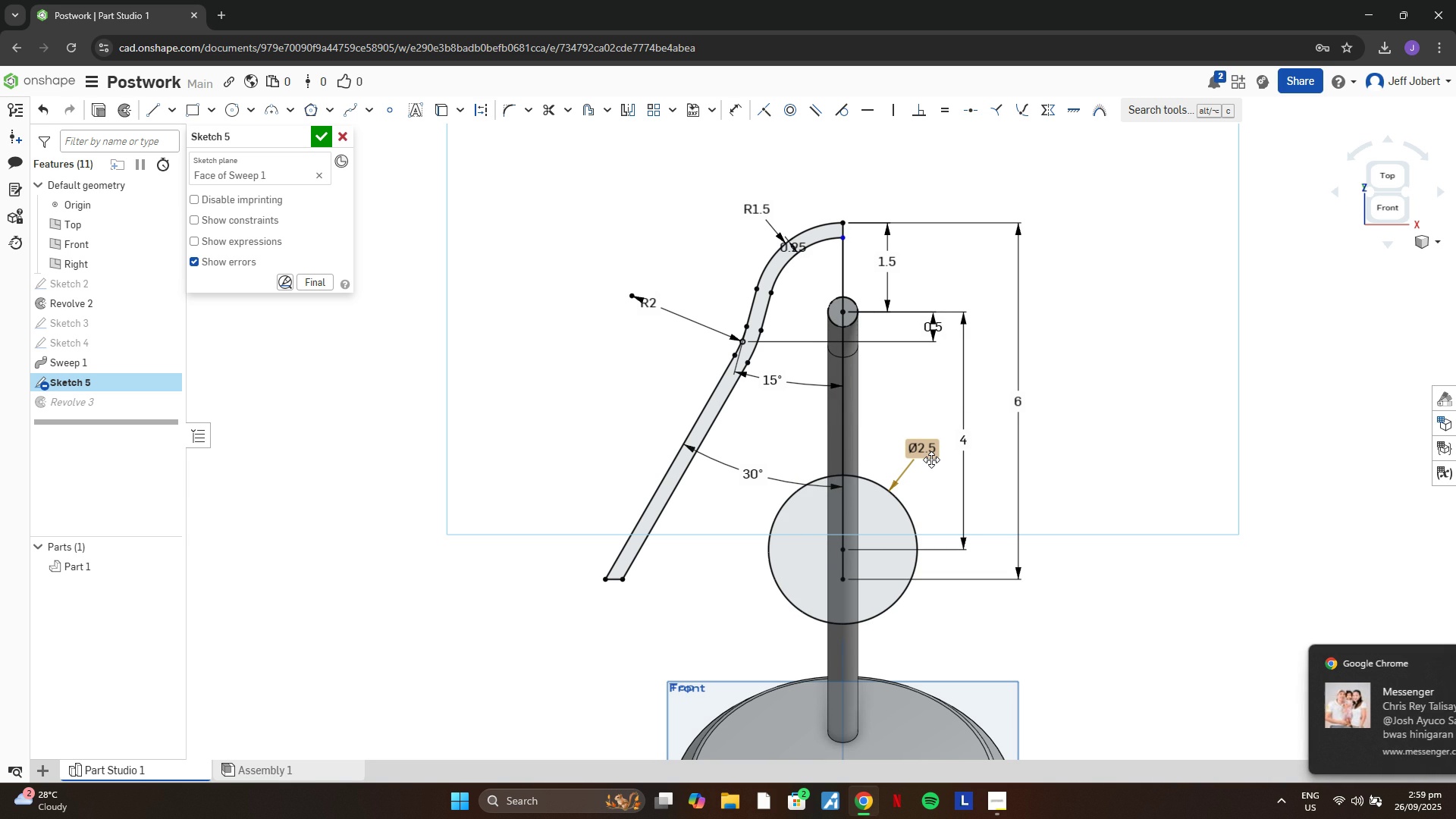 
double_click([930, 447])
 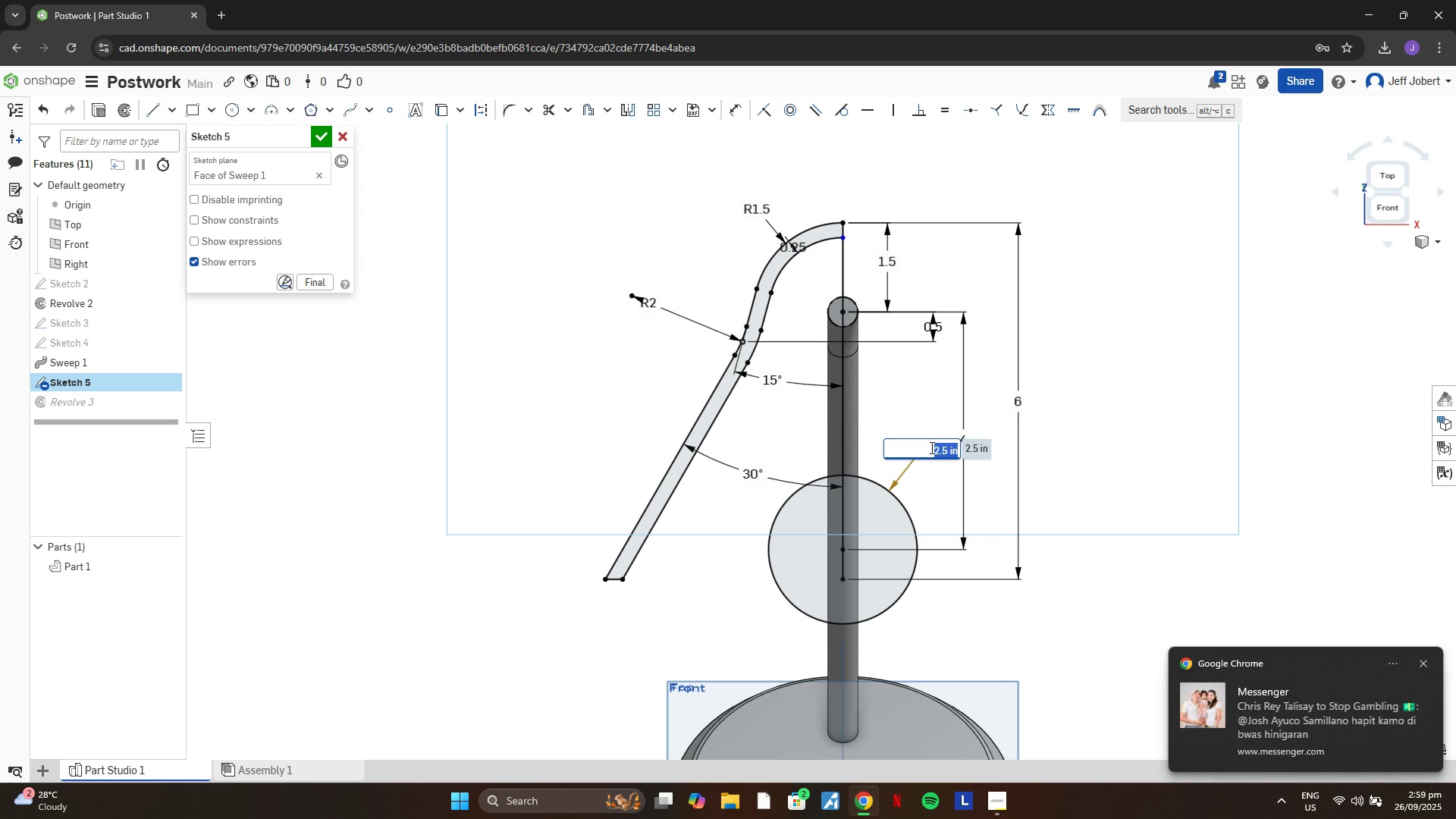 
key(3)
 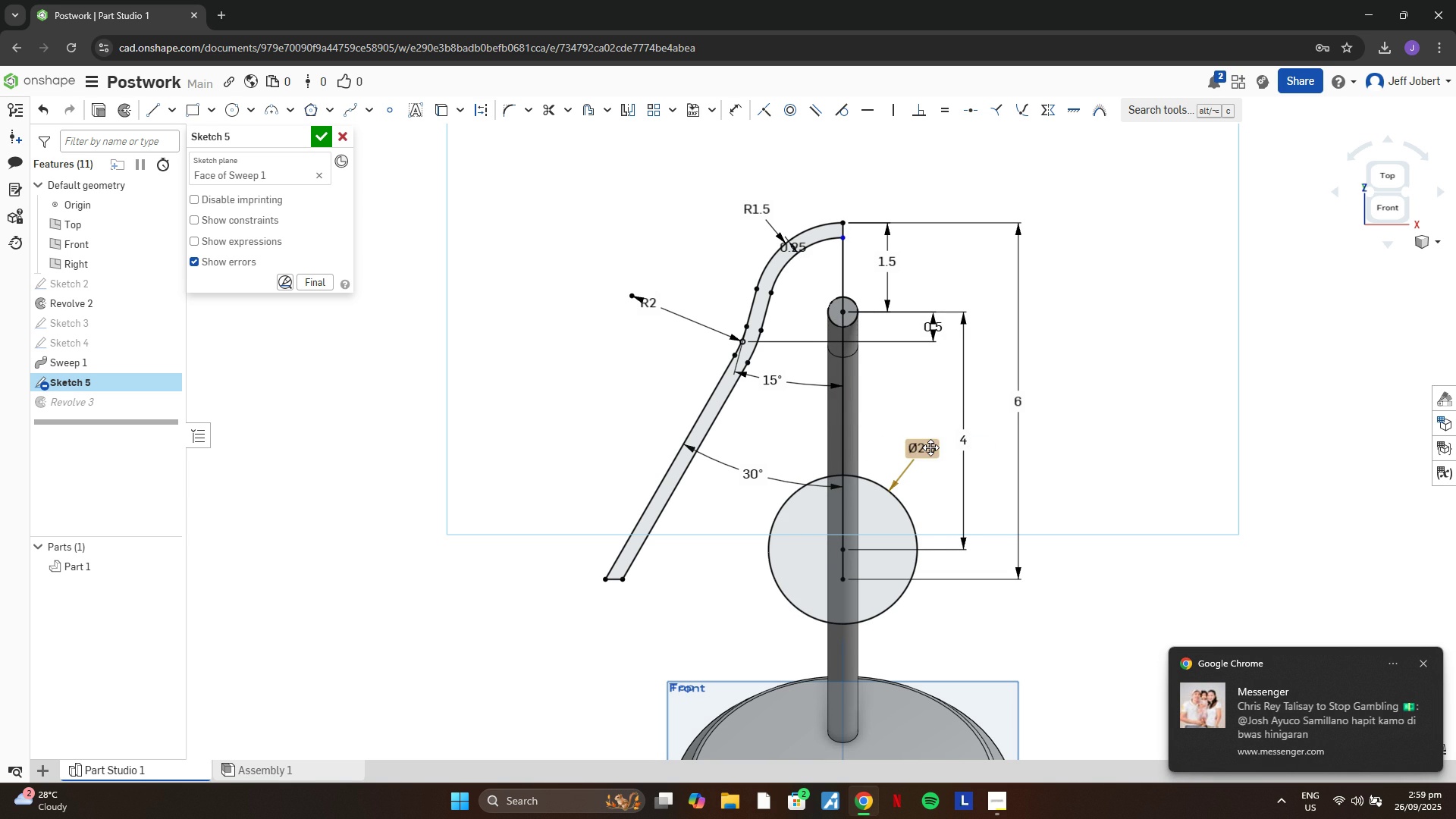 
key(Enter)
 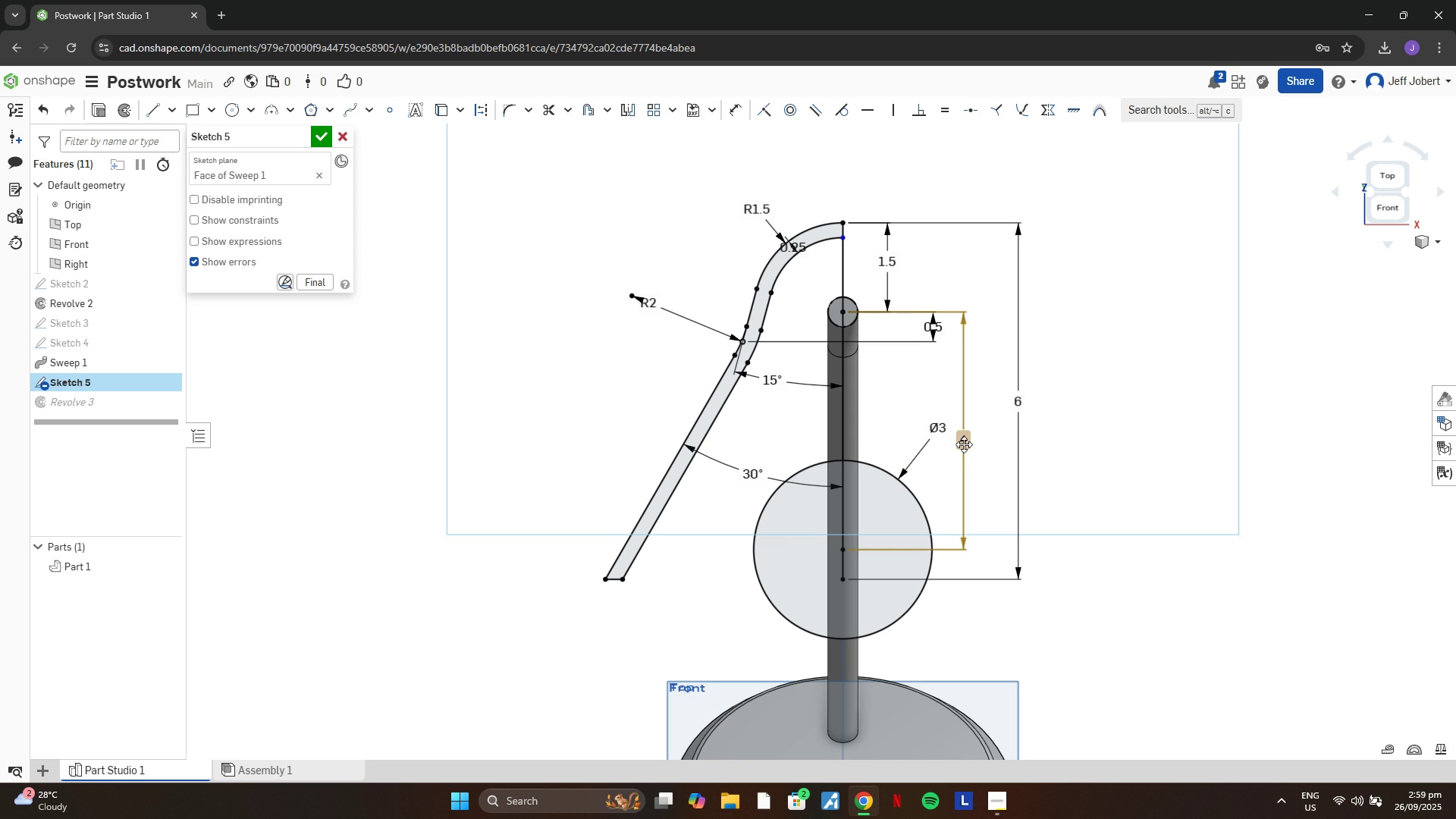 
double_click([964, 444])
 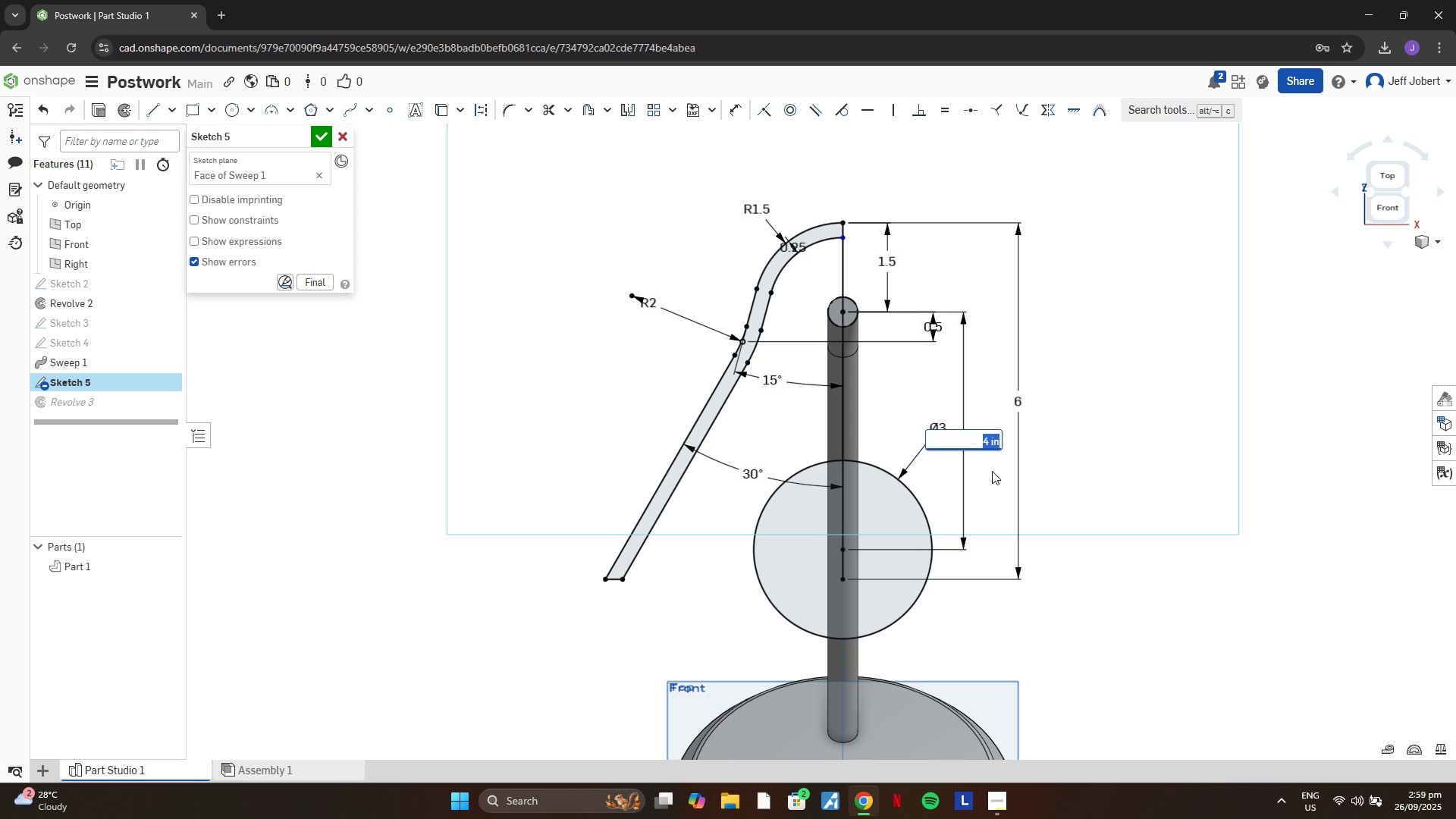 
key(3)
 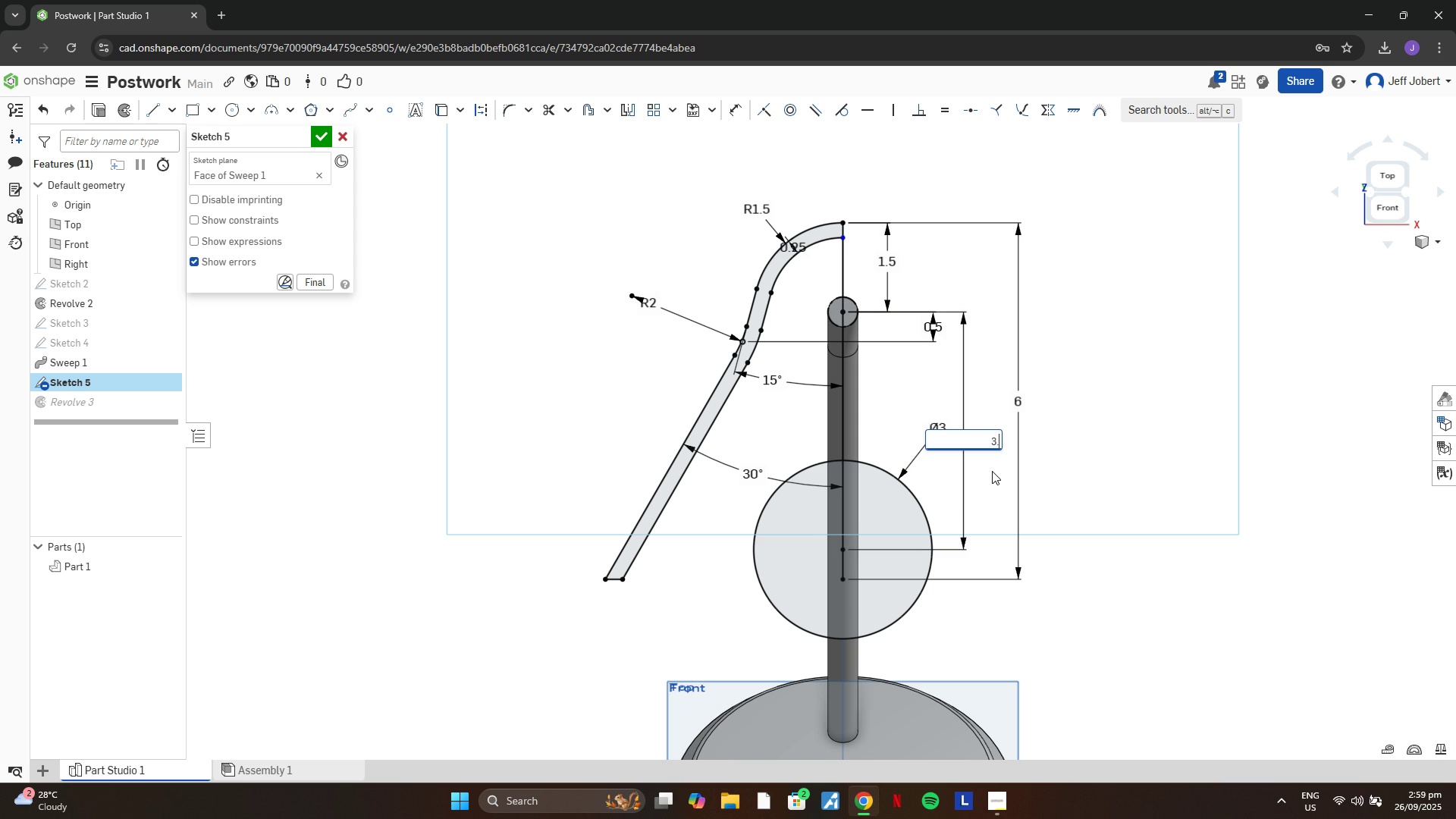 
key(Period)
 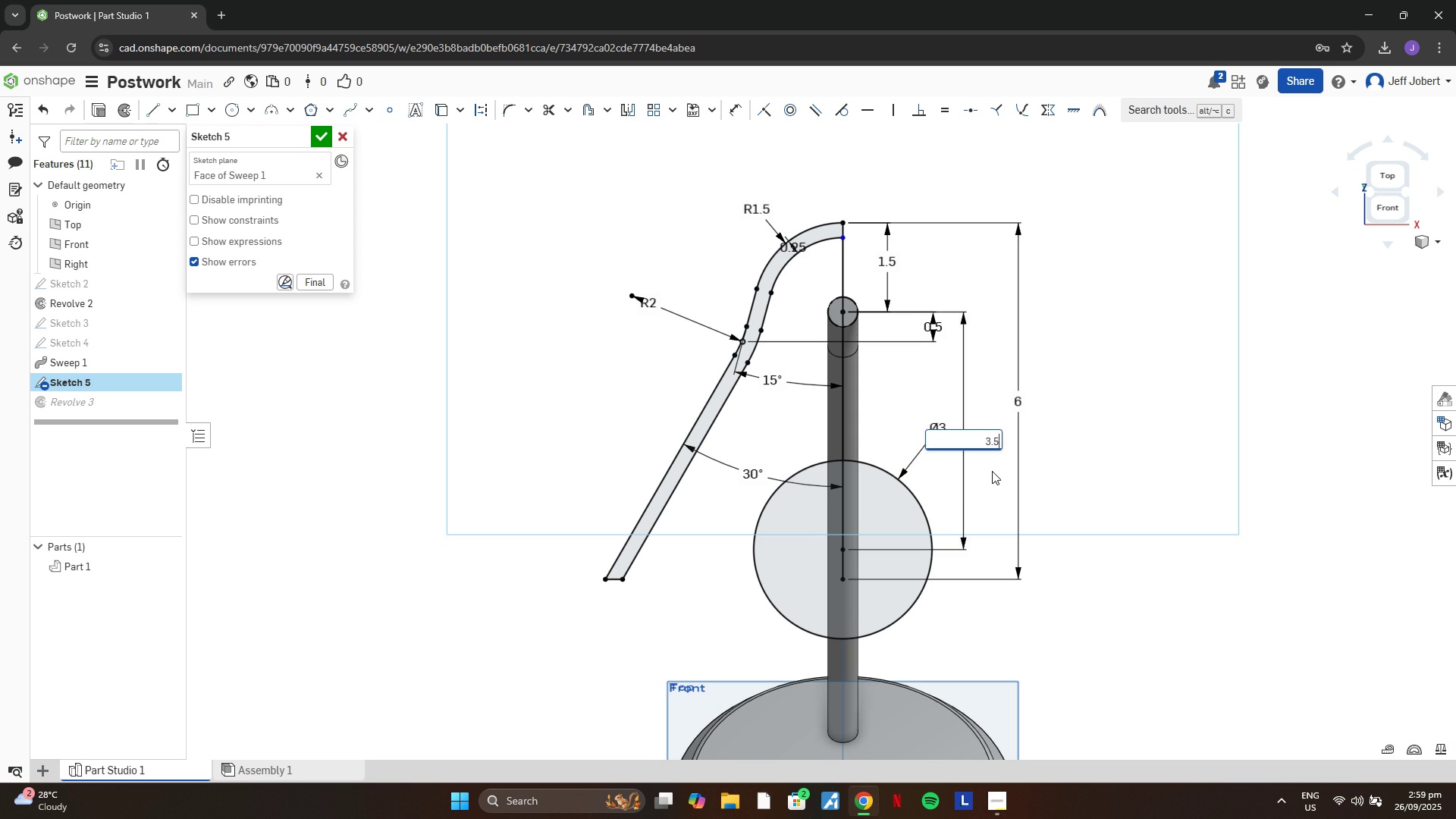 
key(5)
 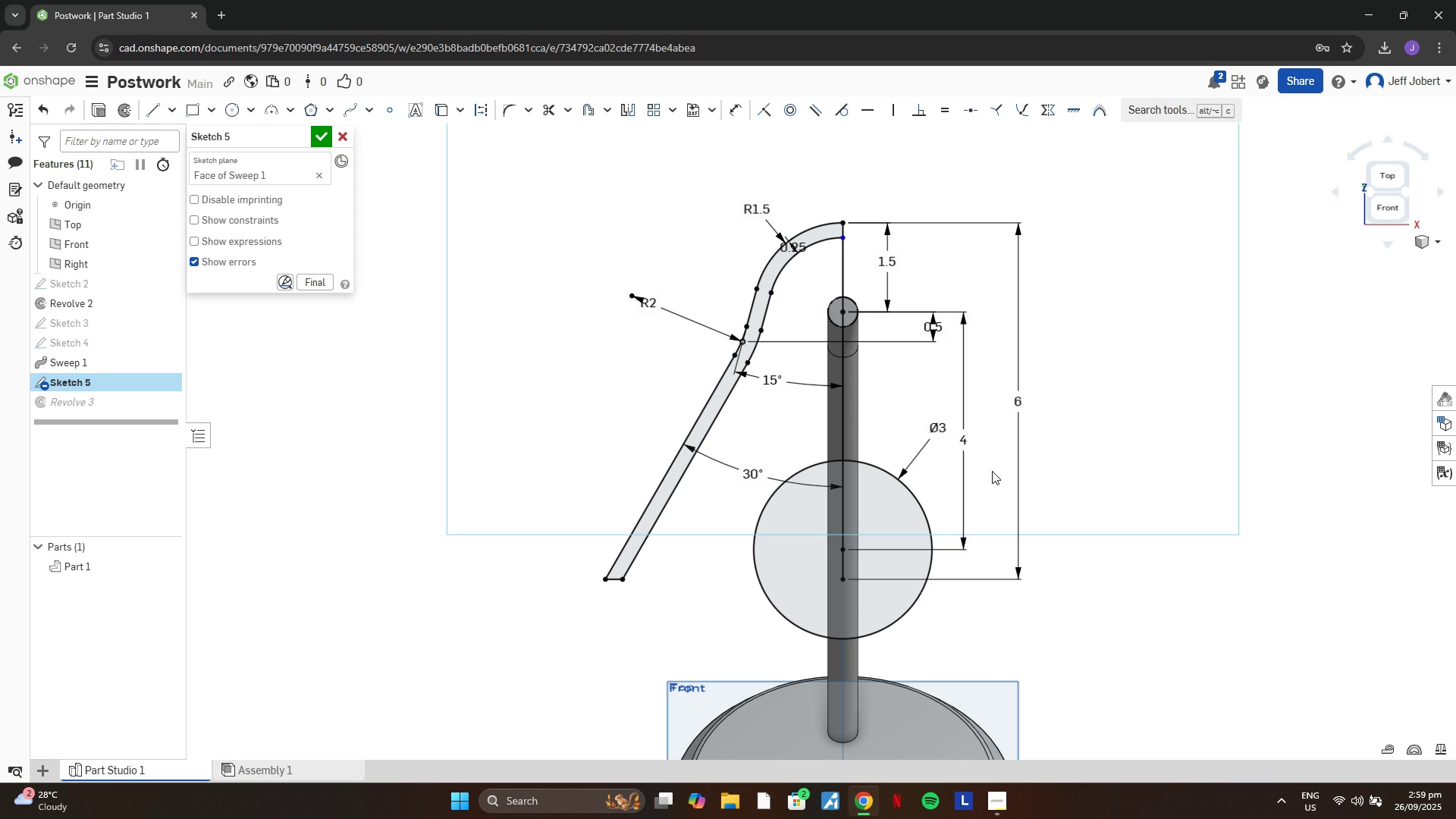 
key(Enter)
 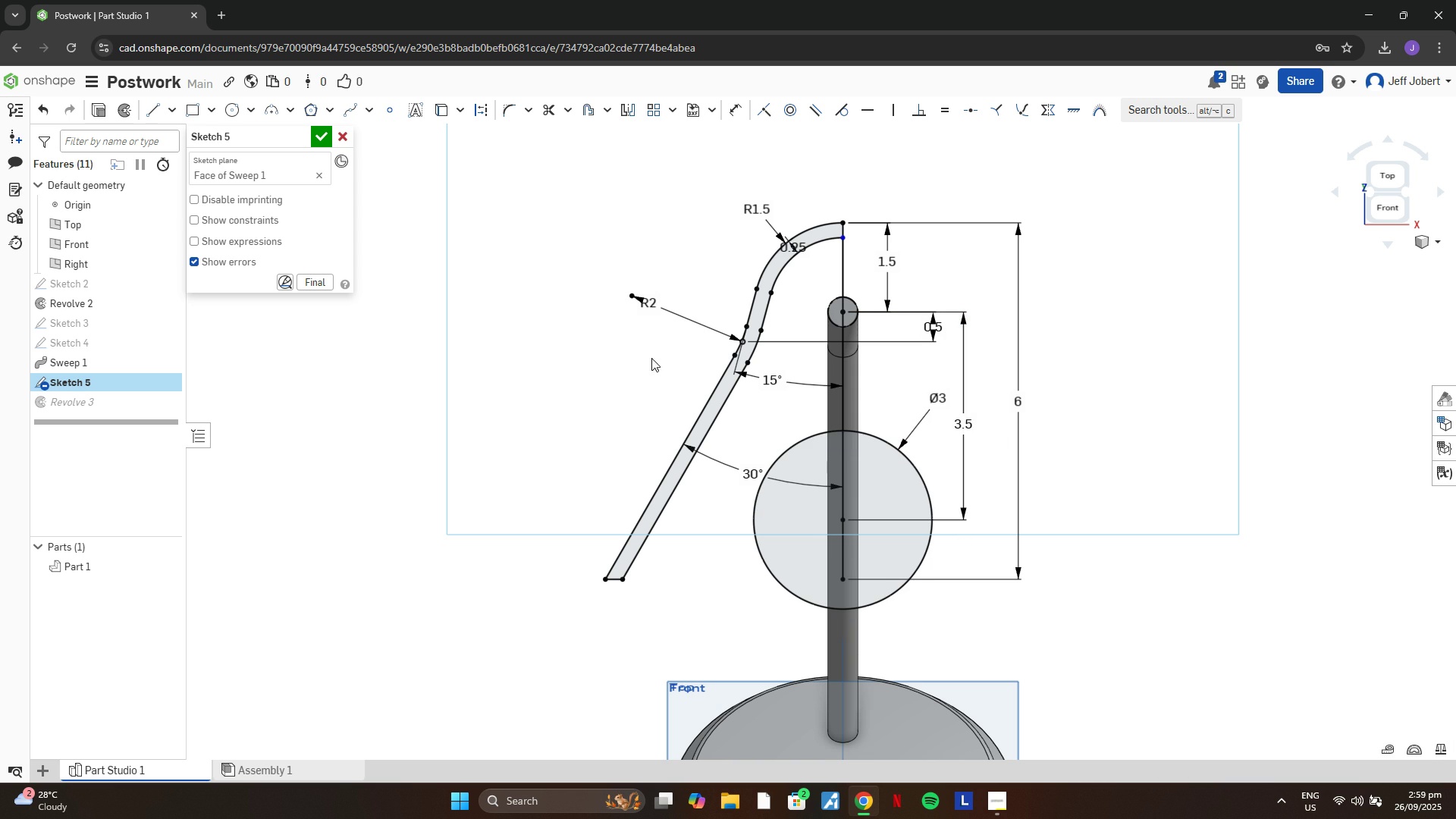 
left_click([617, 372])
 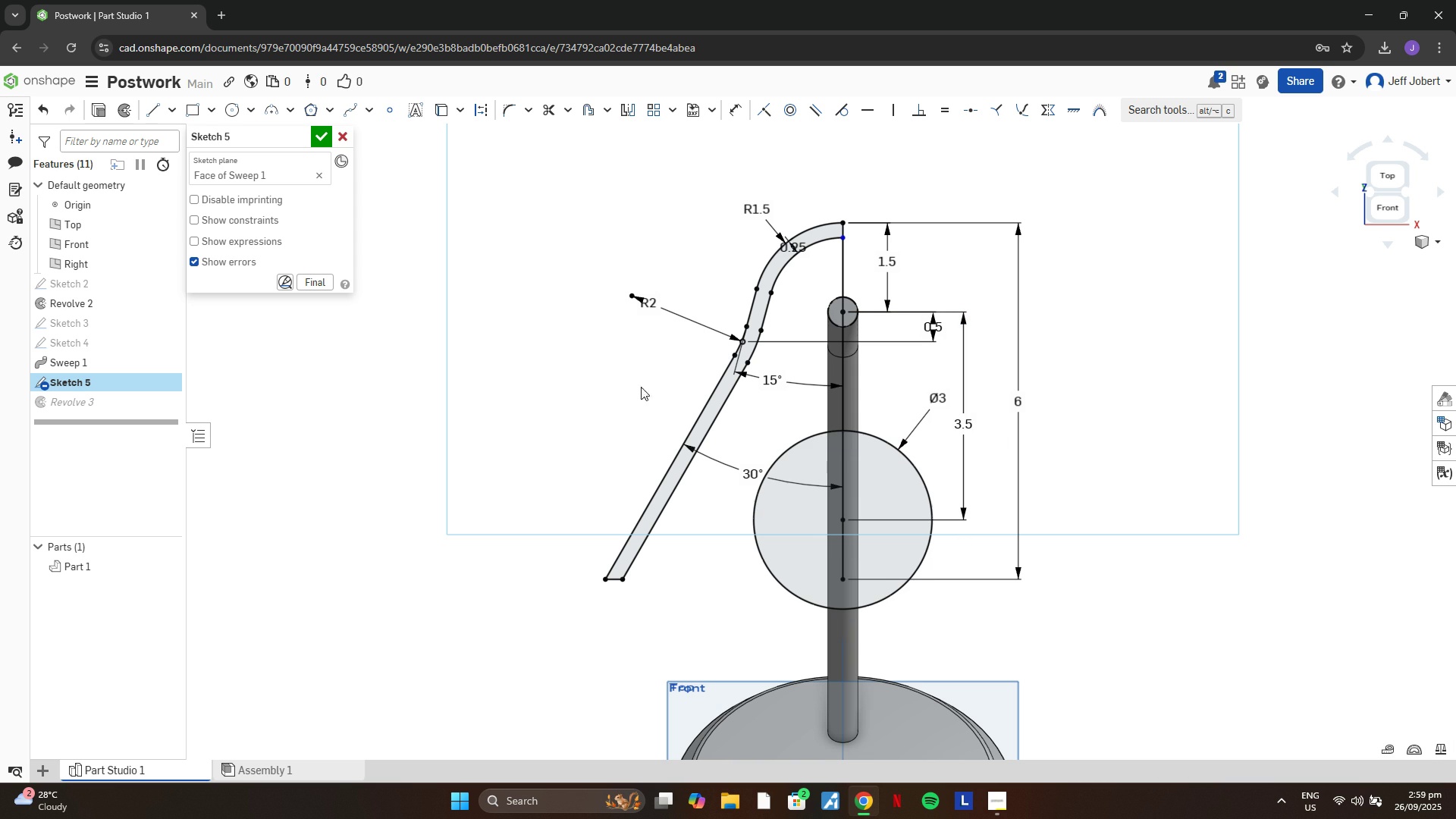 
key(Escape)
 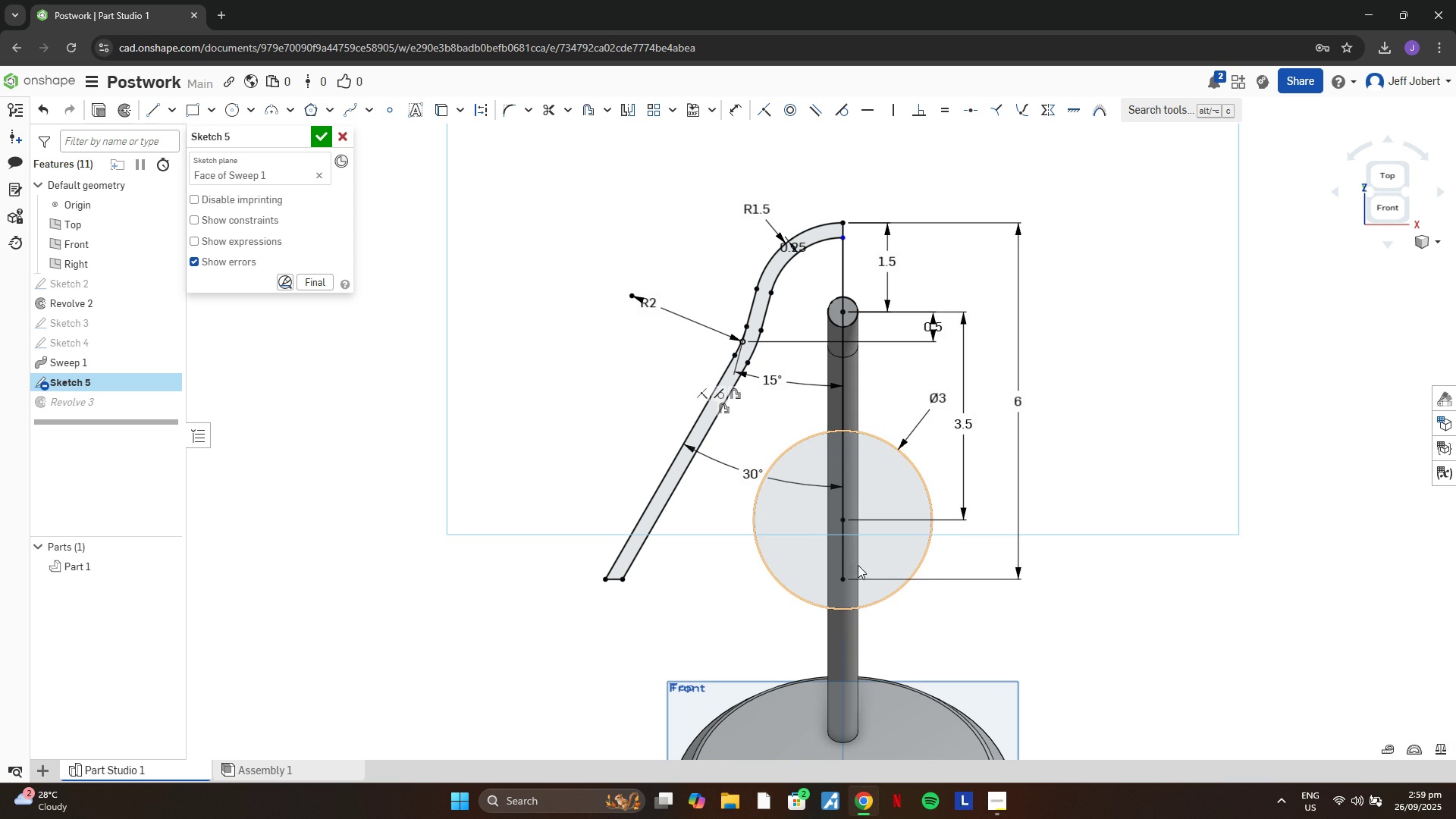 
key(M)
 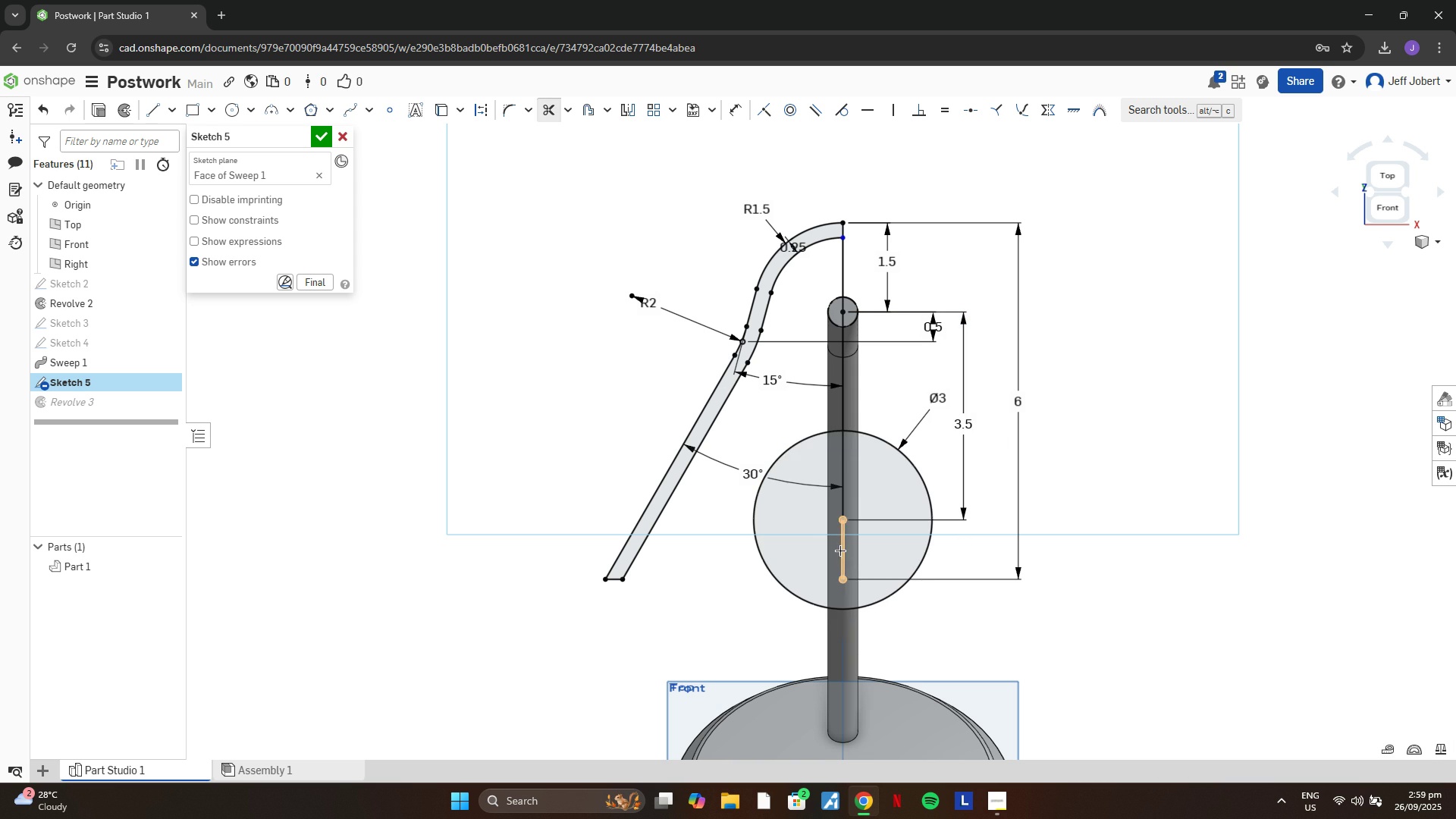 
left_click([840, 551])
 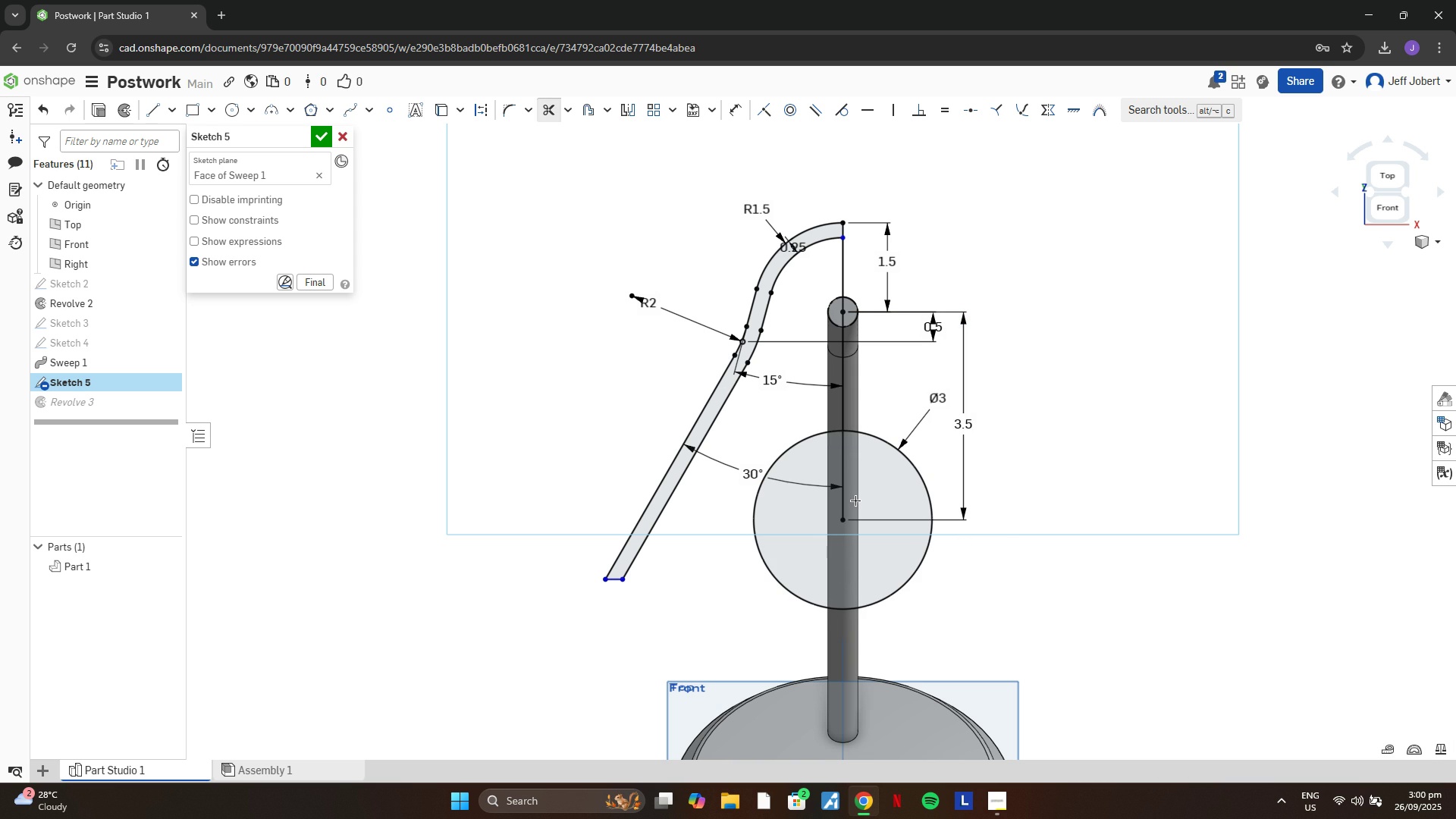 
key(X)
 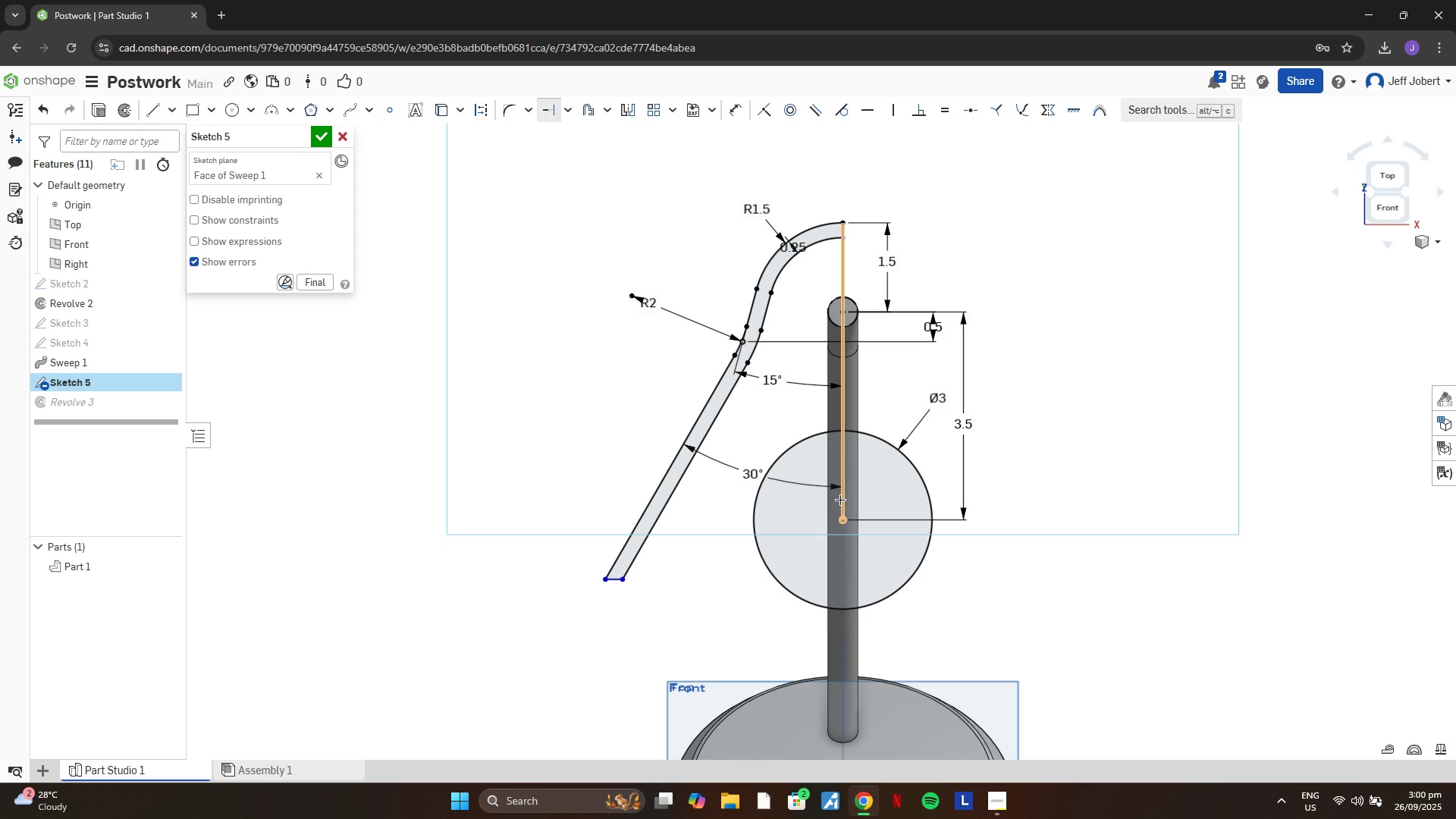 
left_click([840, 500])
 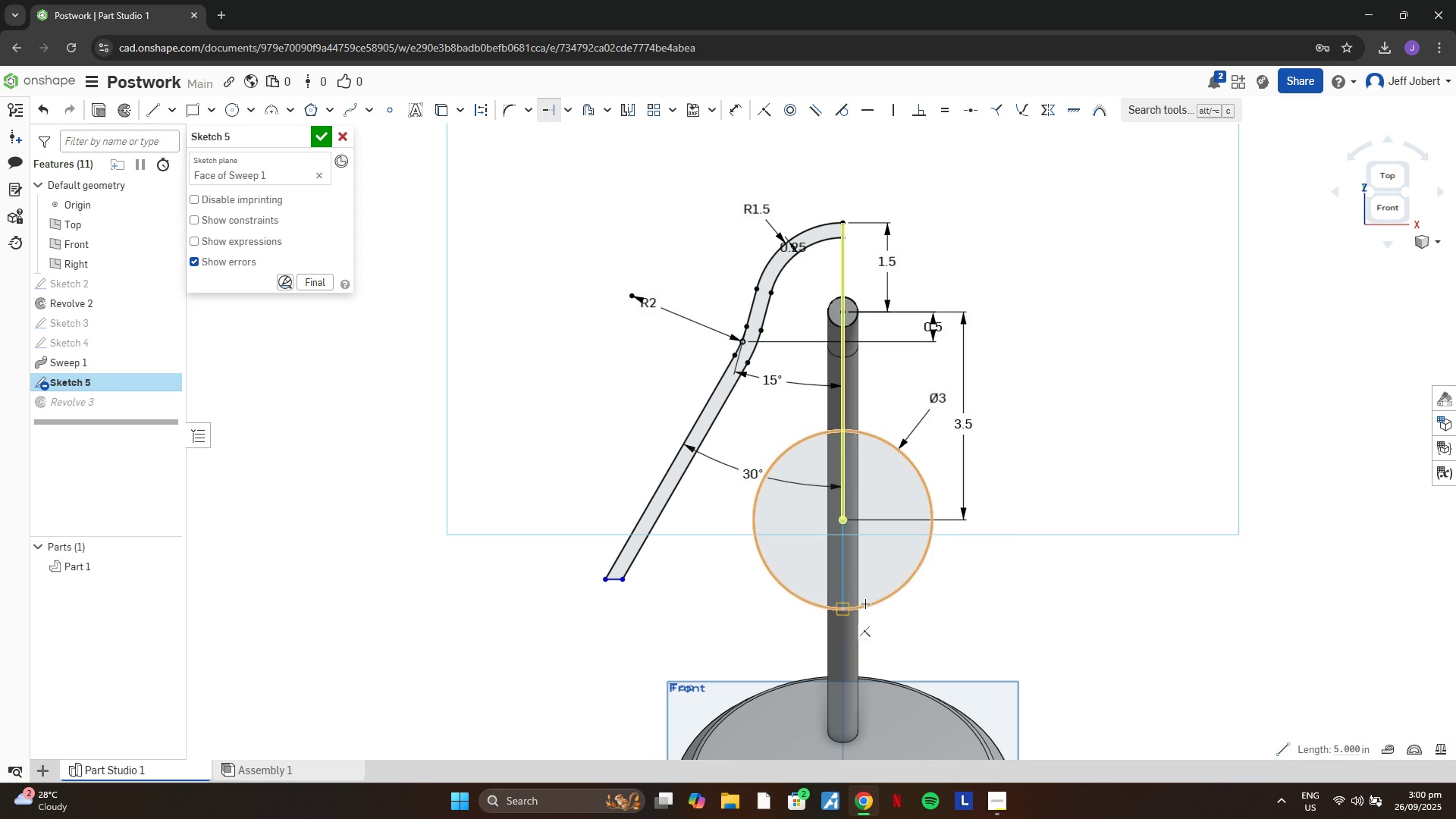 
left_click([865, 604])
 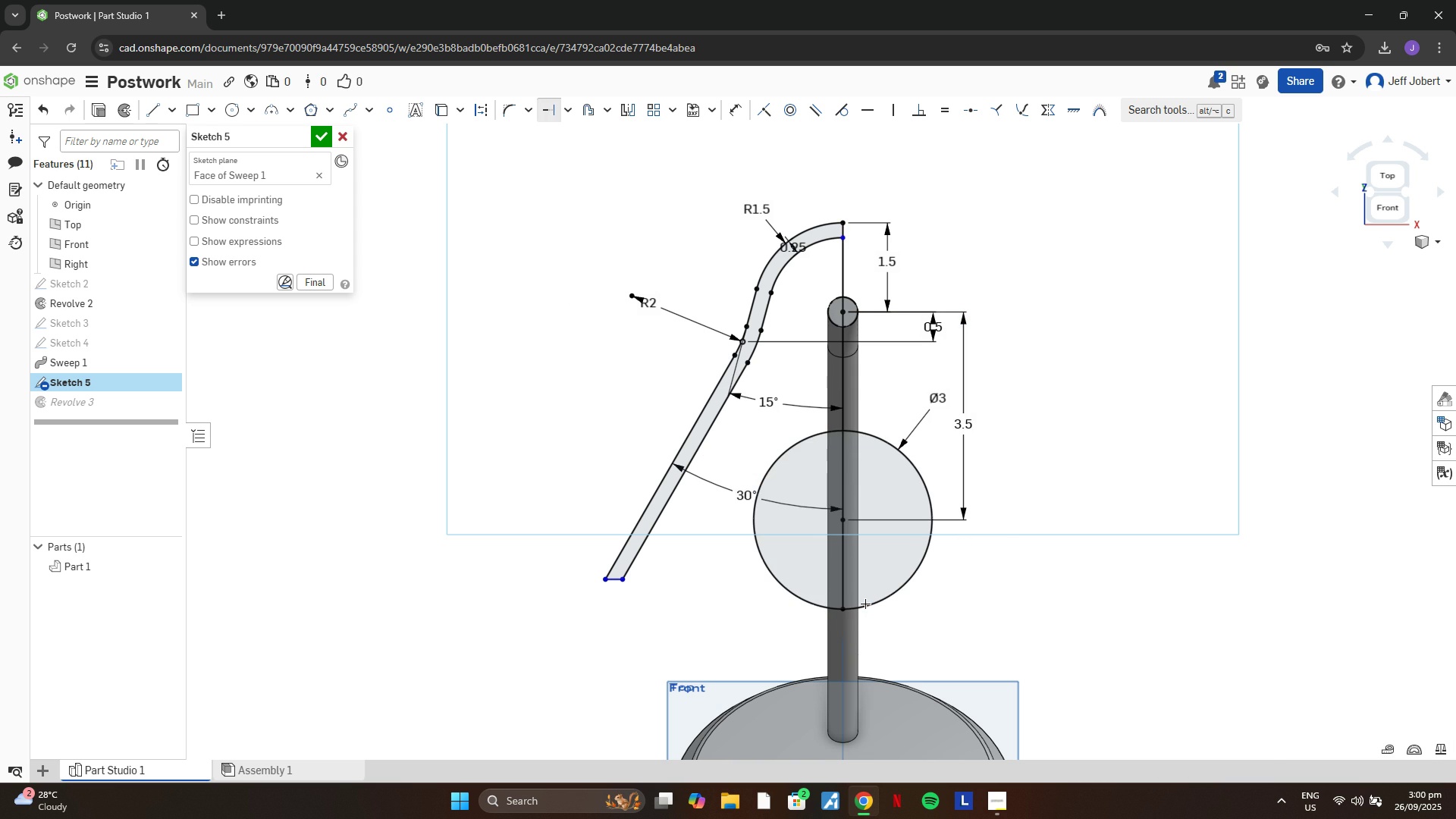 
key(Escape)
 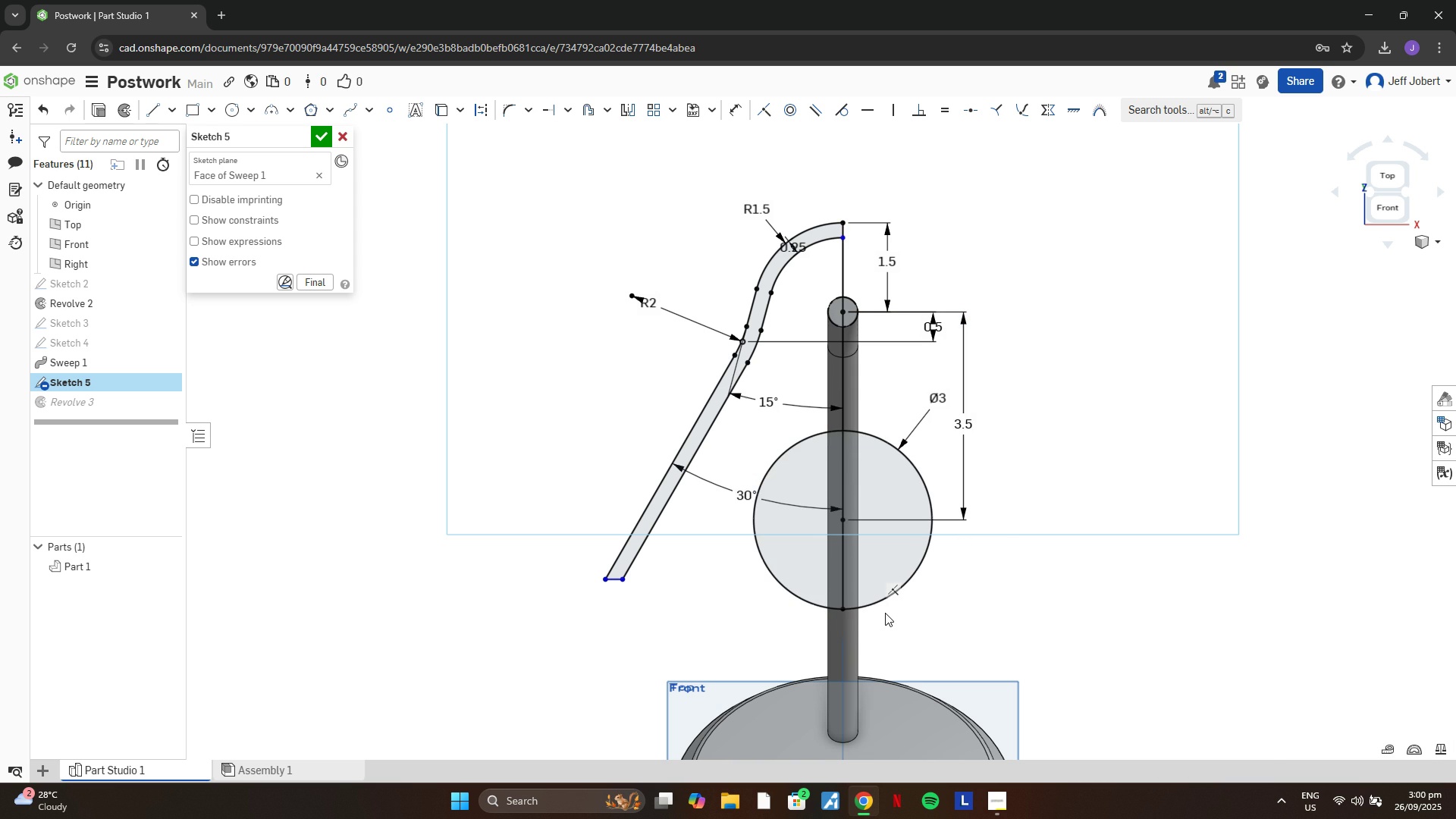 
key(M)
 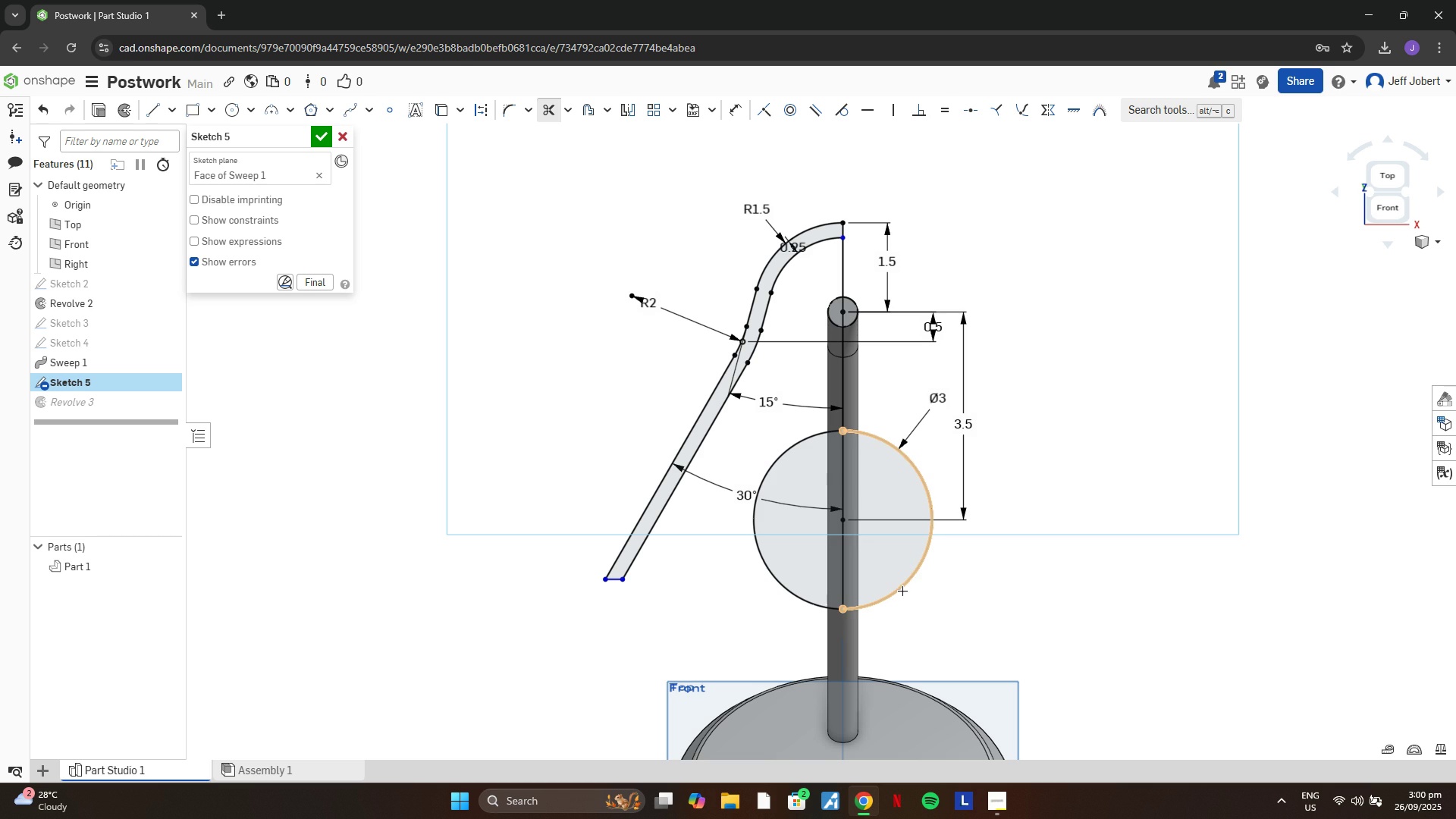 
left_click([902, 591])
 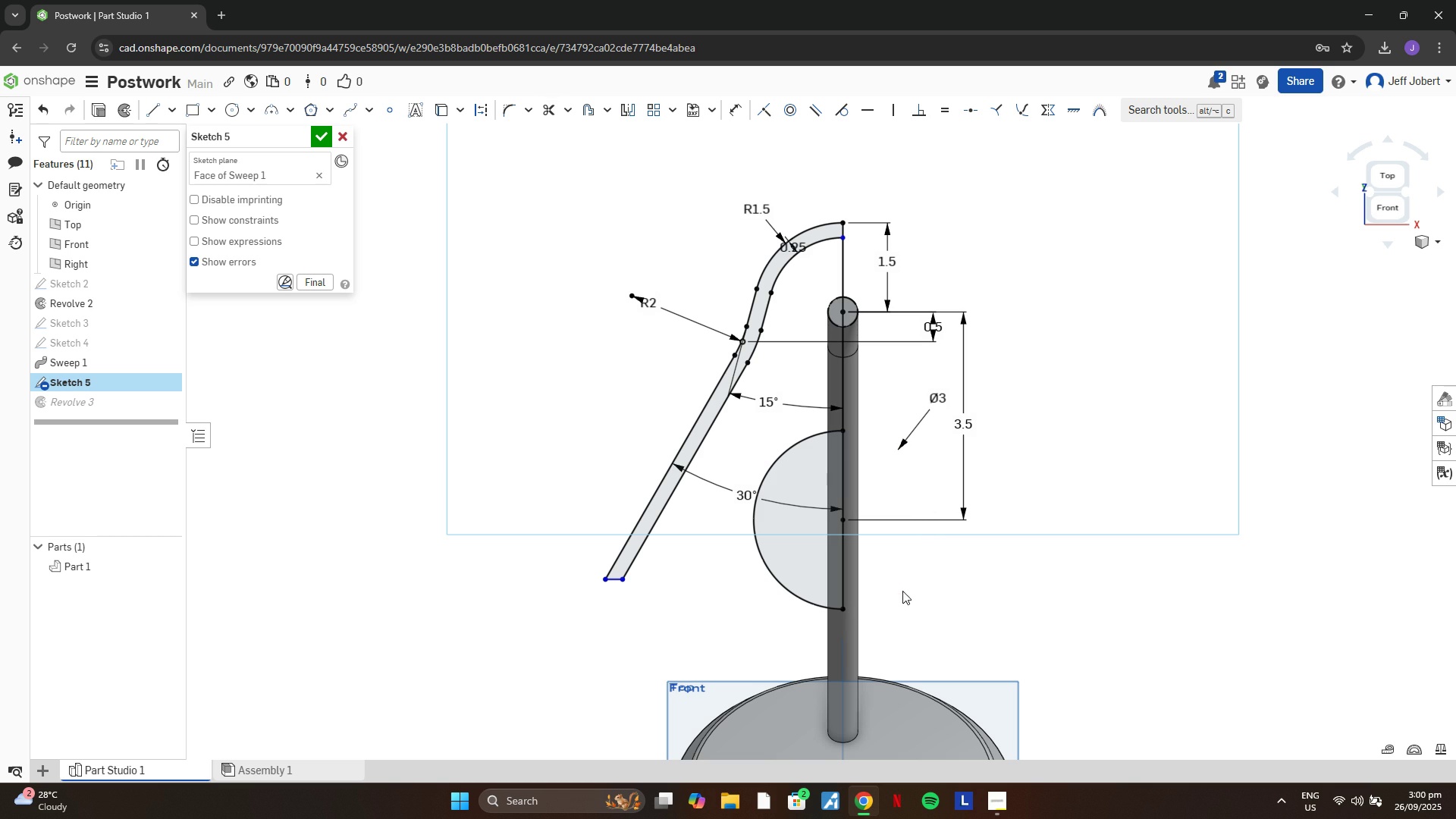 
key(Escape)